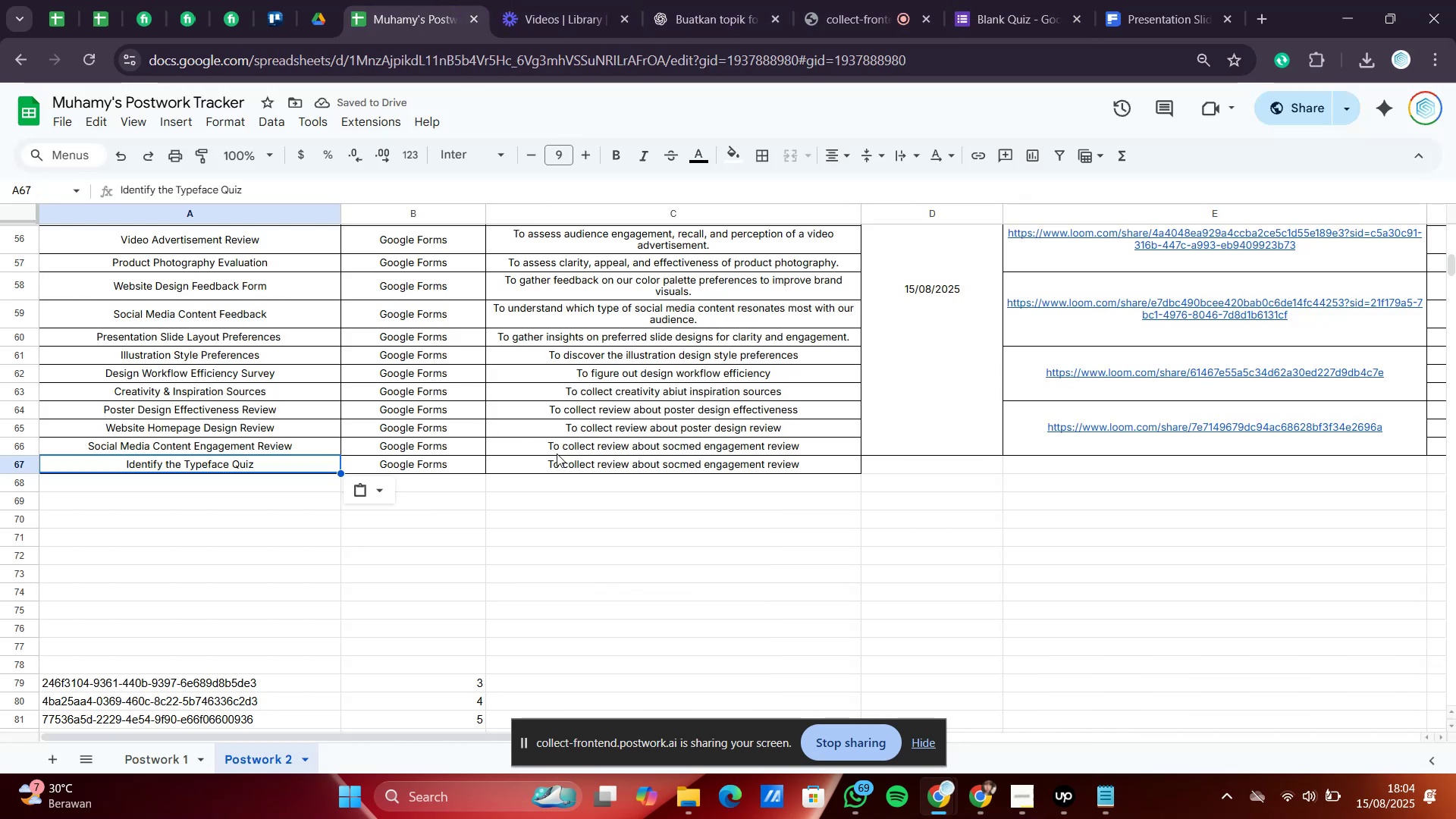 
left_click([563, 459])
 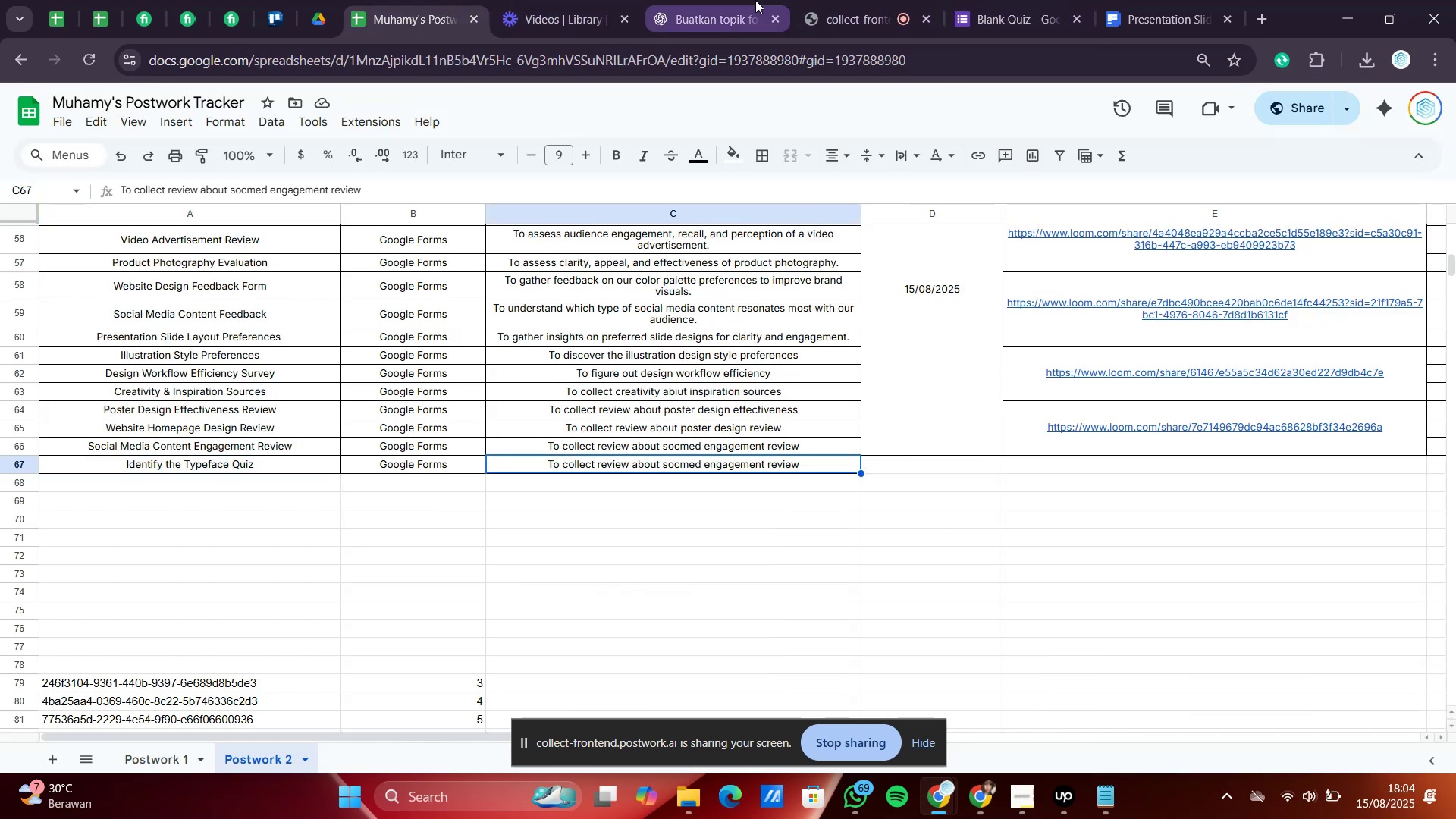 
left_click([715, 0])
 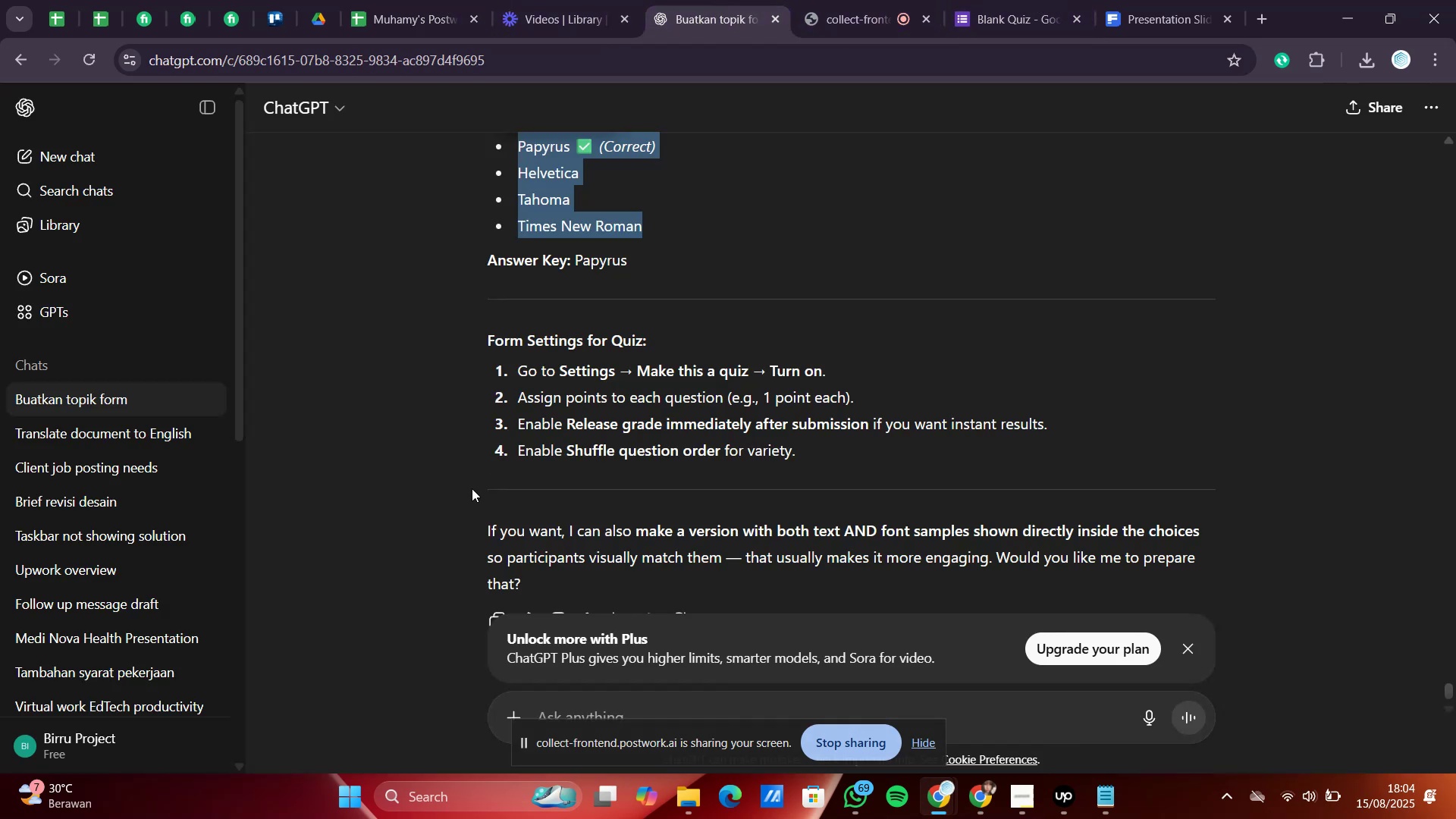 
scroll: coordinate [590, 444], scroll_direction: up, amount: 18.0
 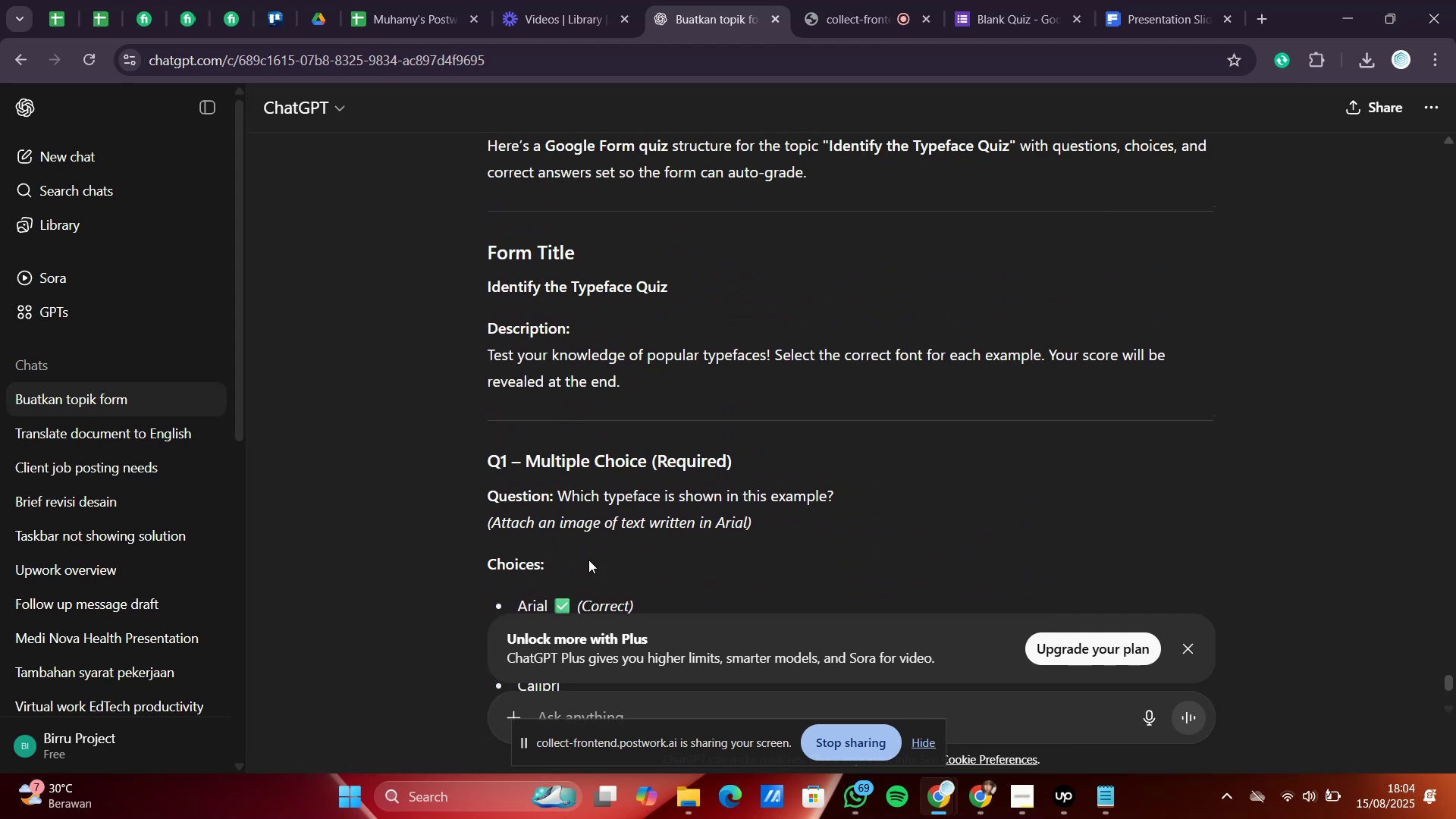 
left_click([577, 712])
 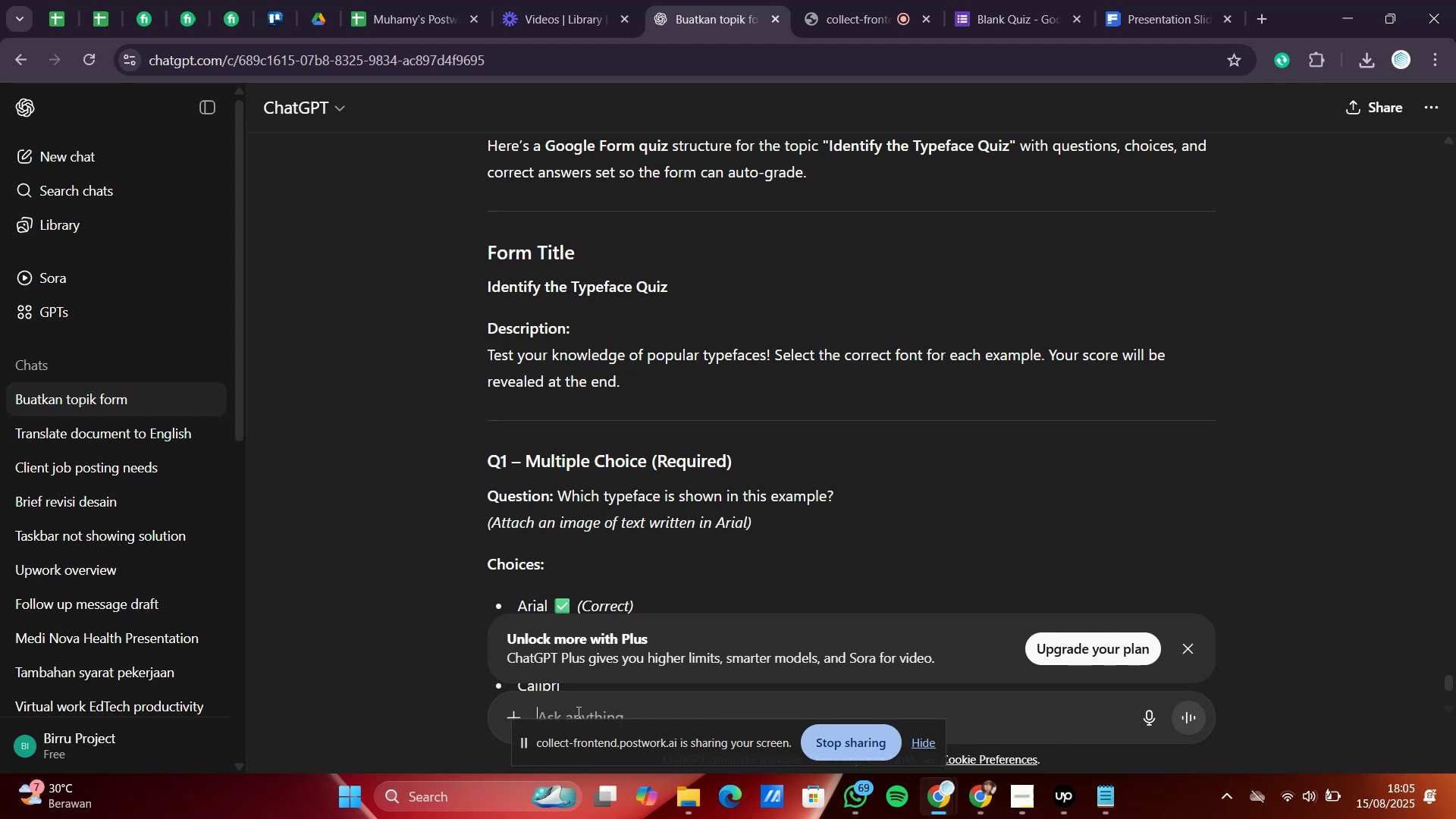 
wait(25.26)
 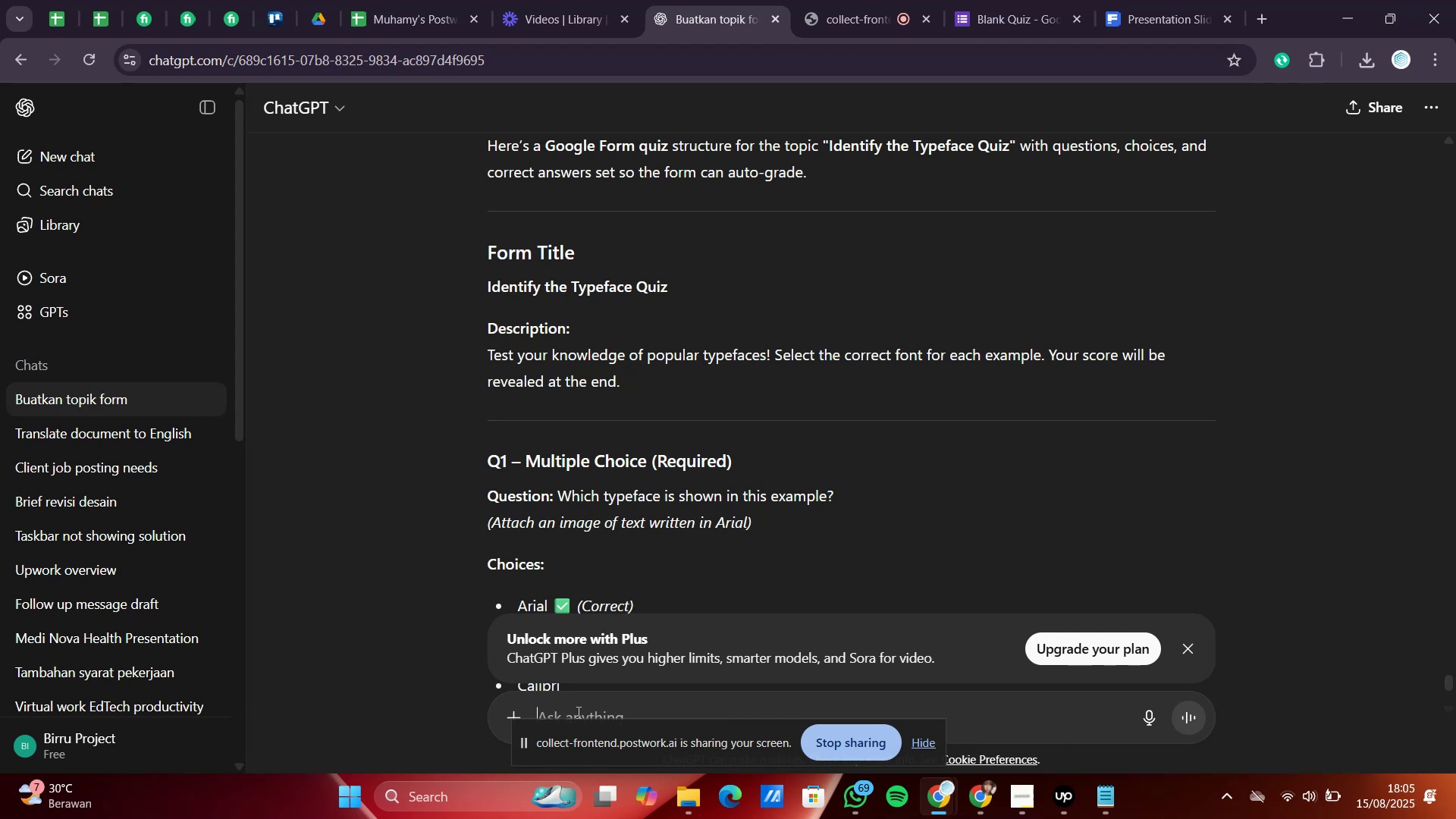 
left_click([1059, 805])
 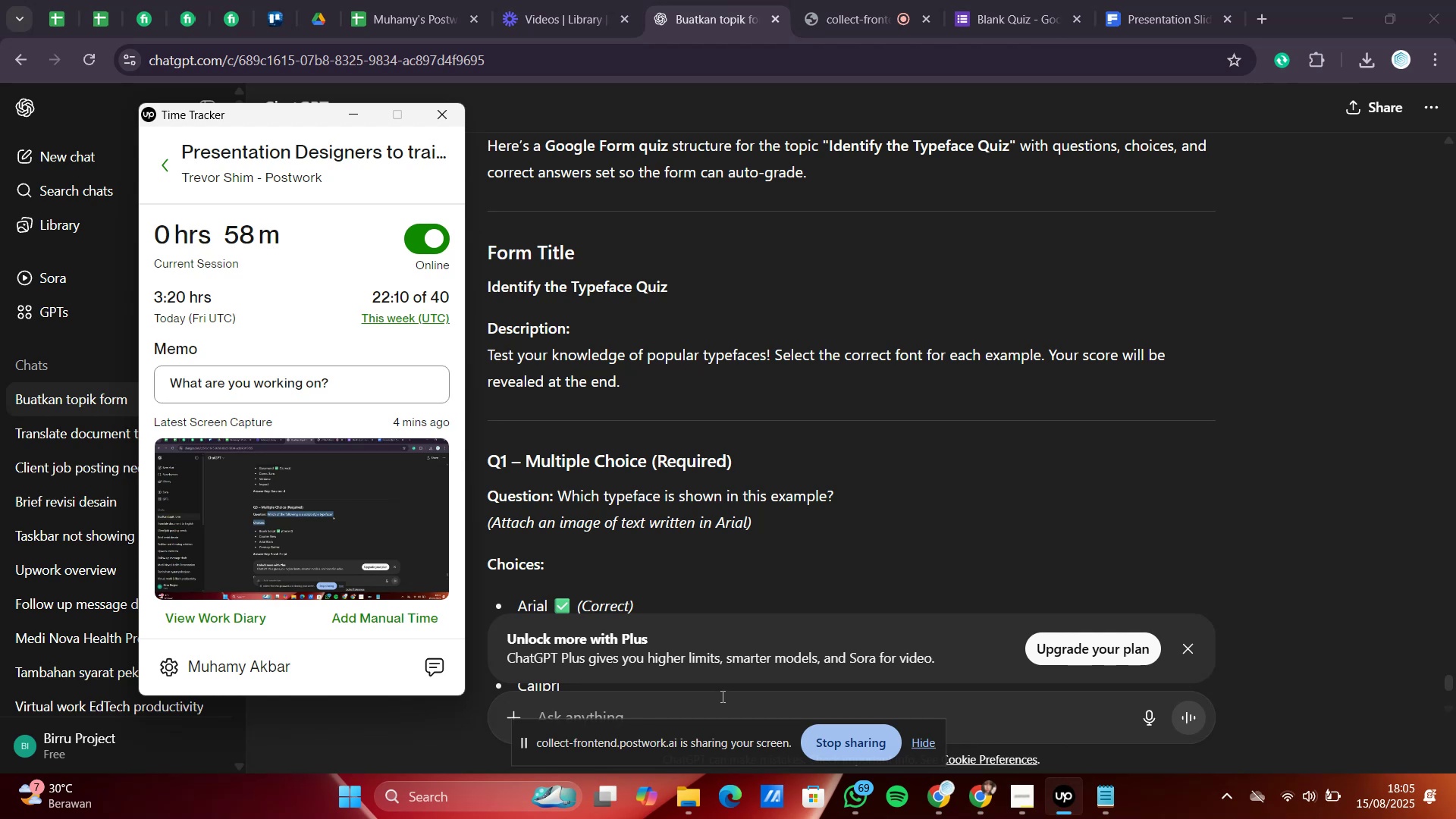 
left_click([717, 697])
 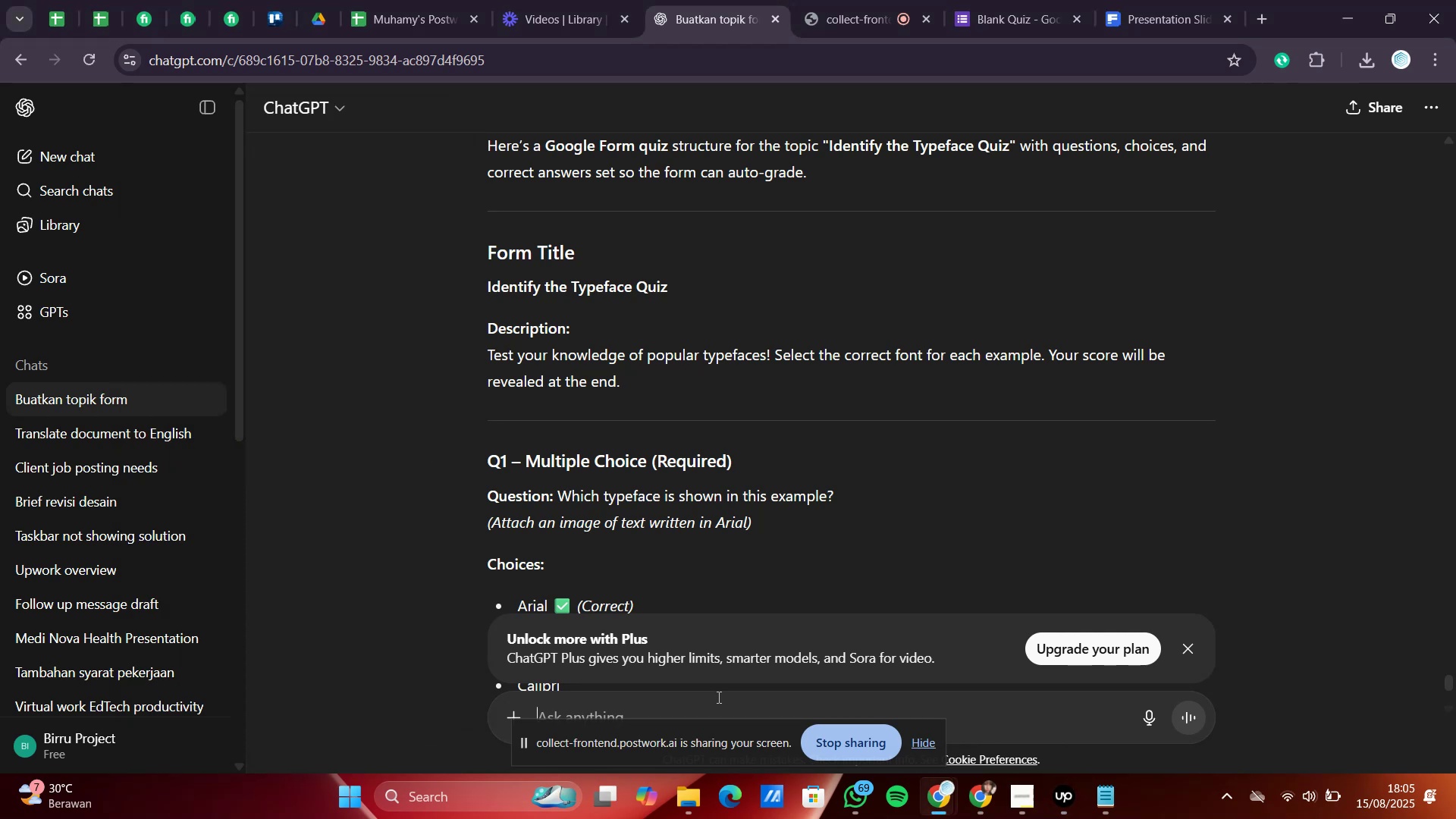 
type(make pup)
key(Backspace)
type(rpose short)
 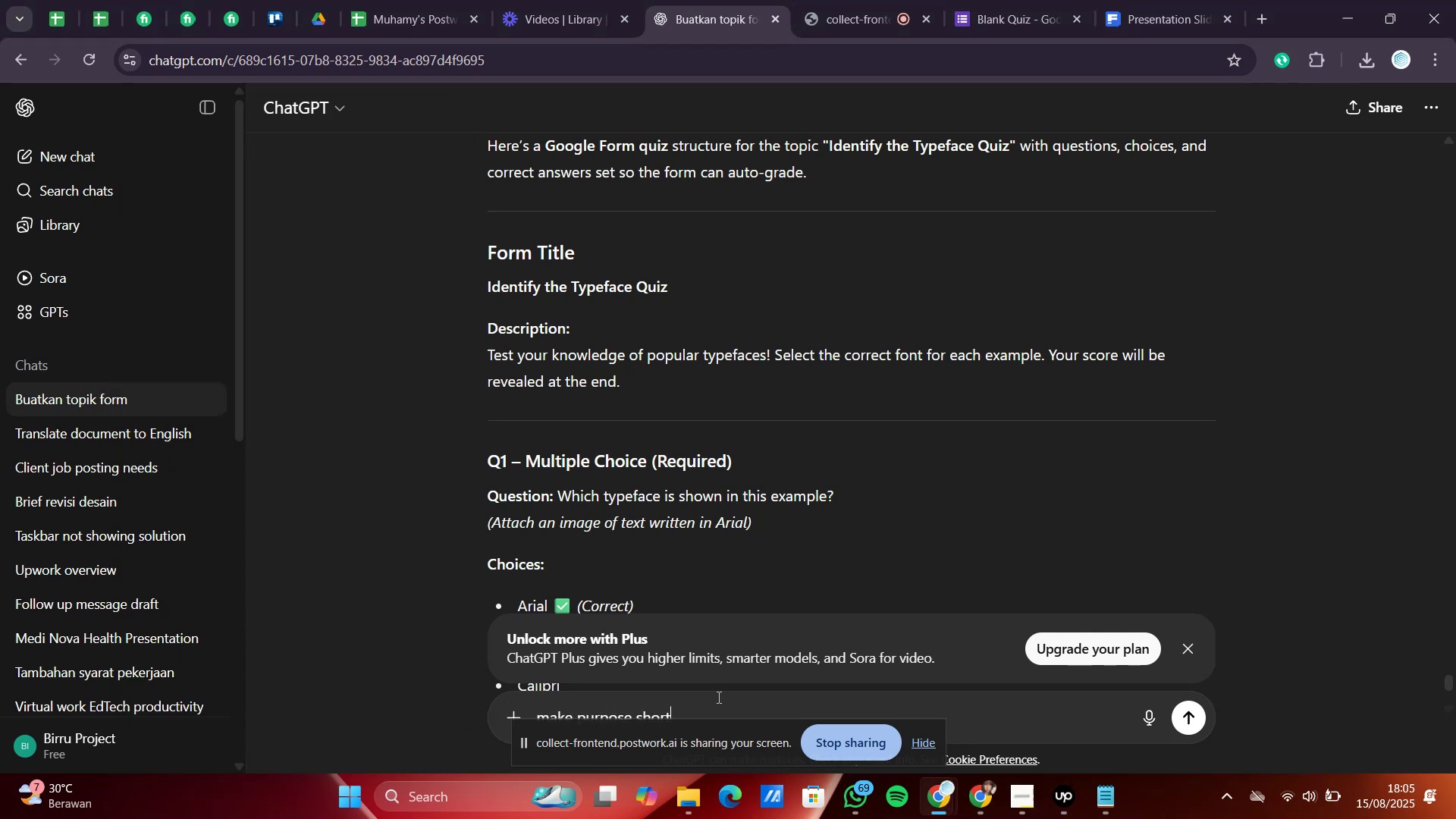 
key(Enter)
 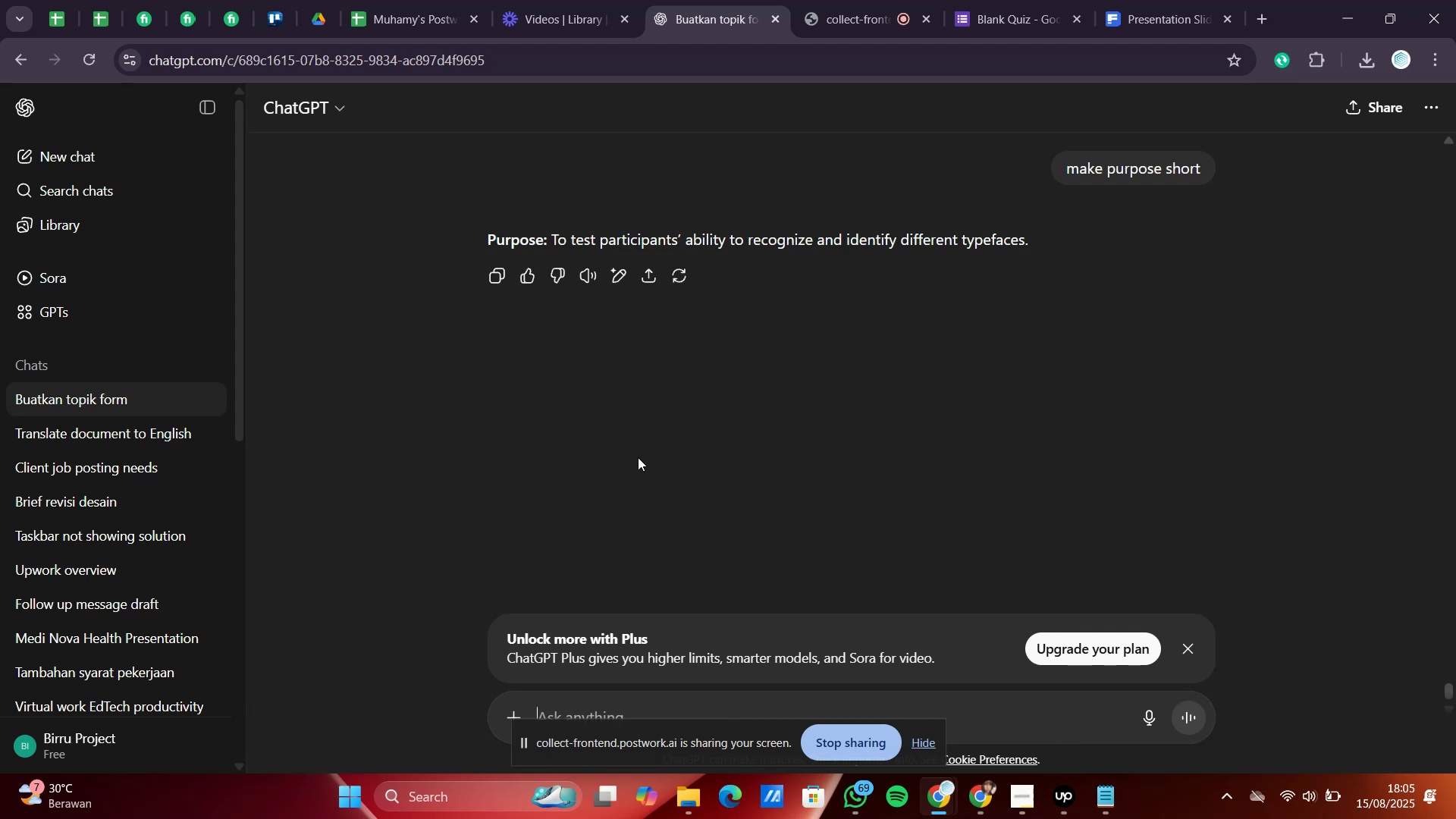 
wait(6.09)
 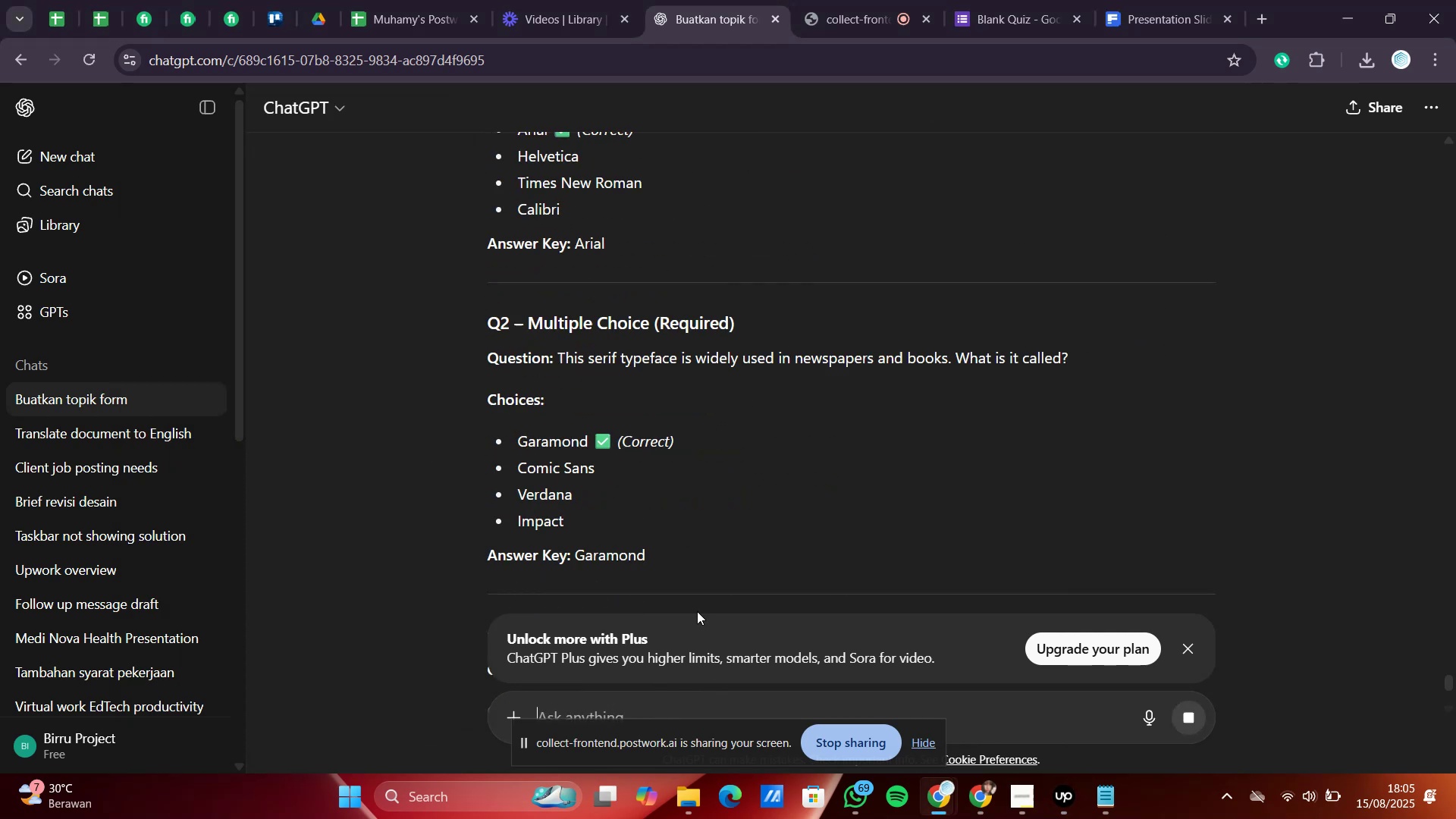 
left_click_drag(start_coordinate=[553, 236], to_coordinate=[1019, 261])
 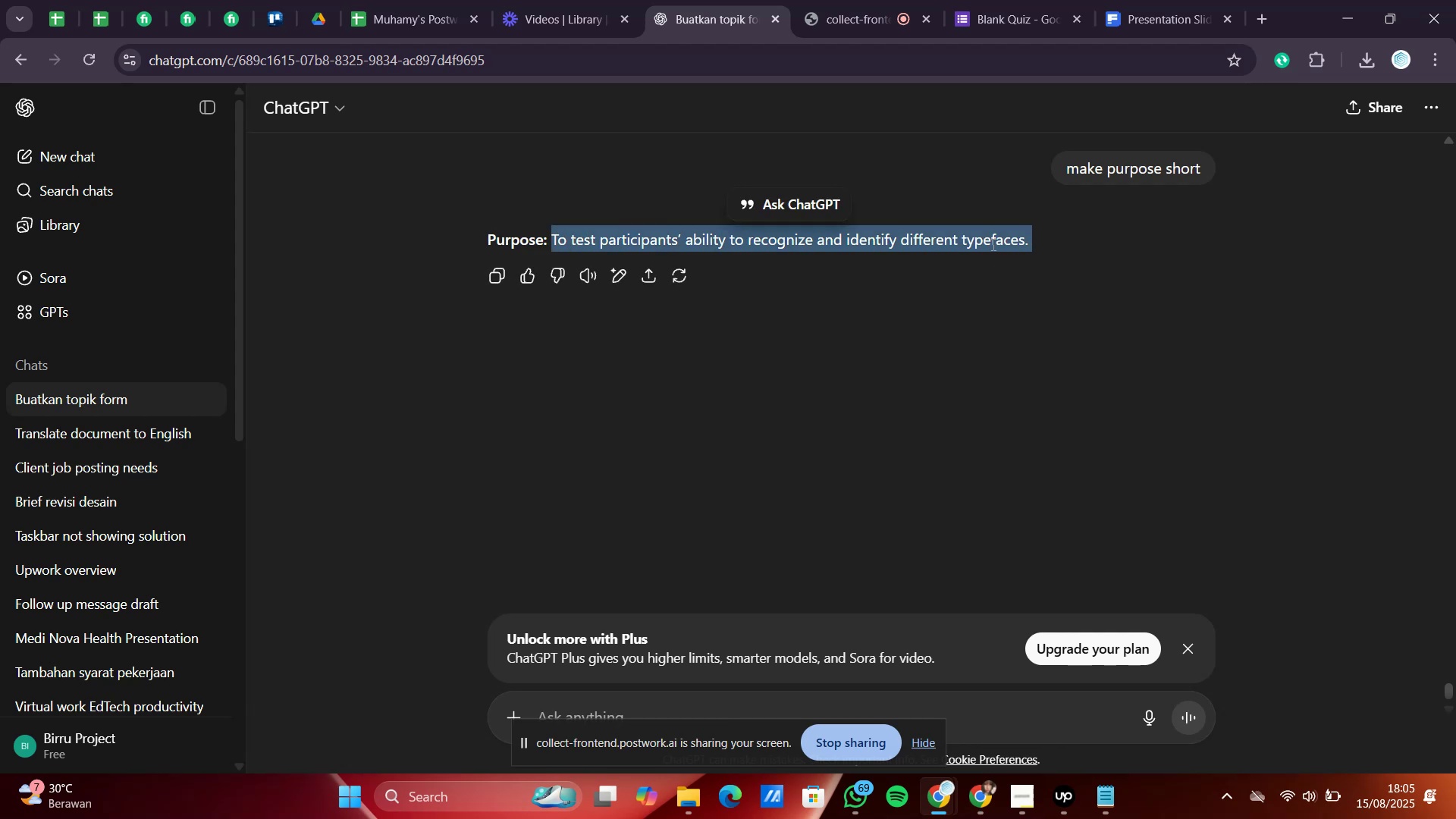 
right_click([992, 244])
 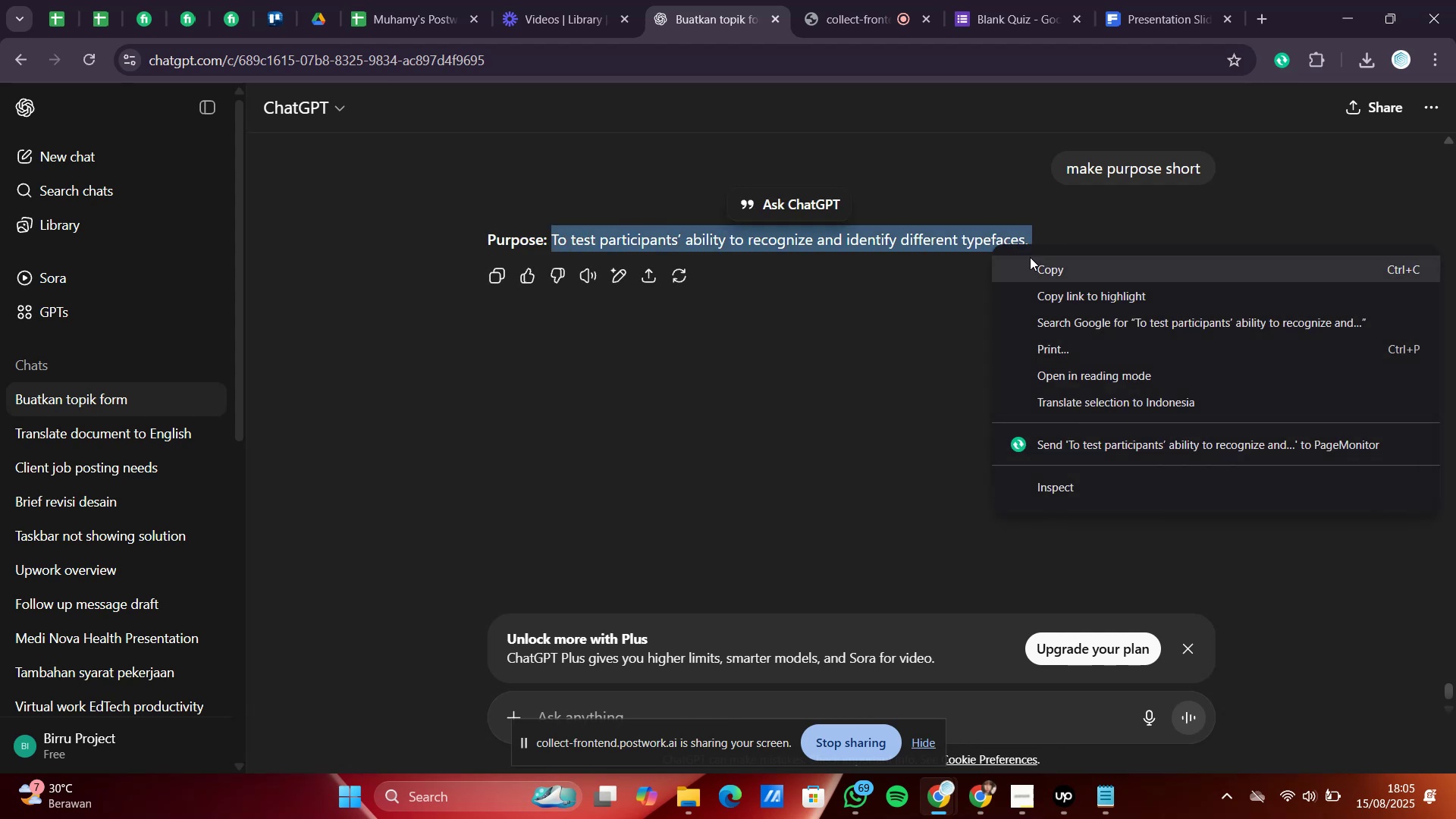 
left_click([1033, 264])
 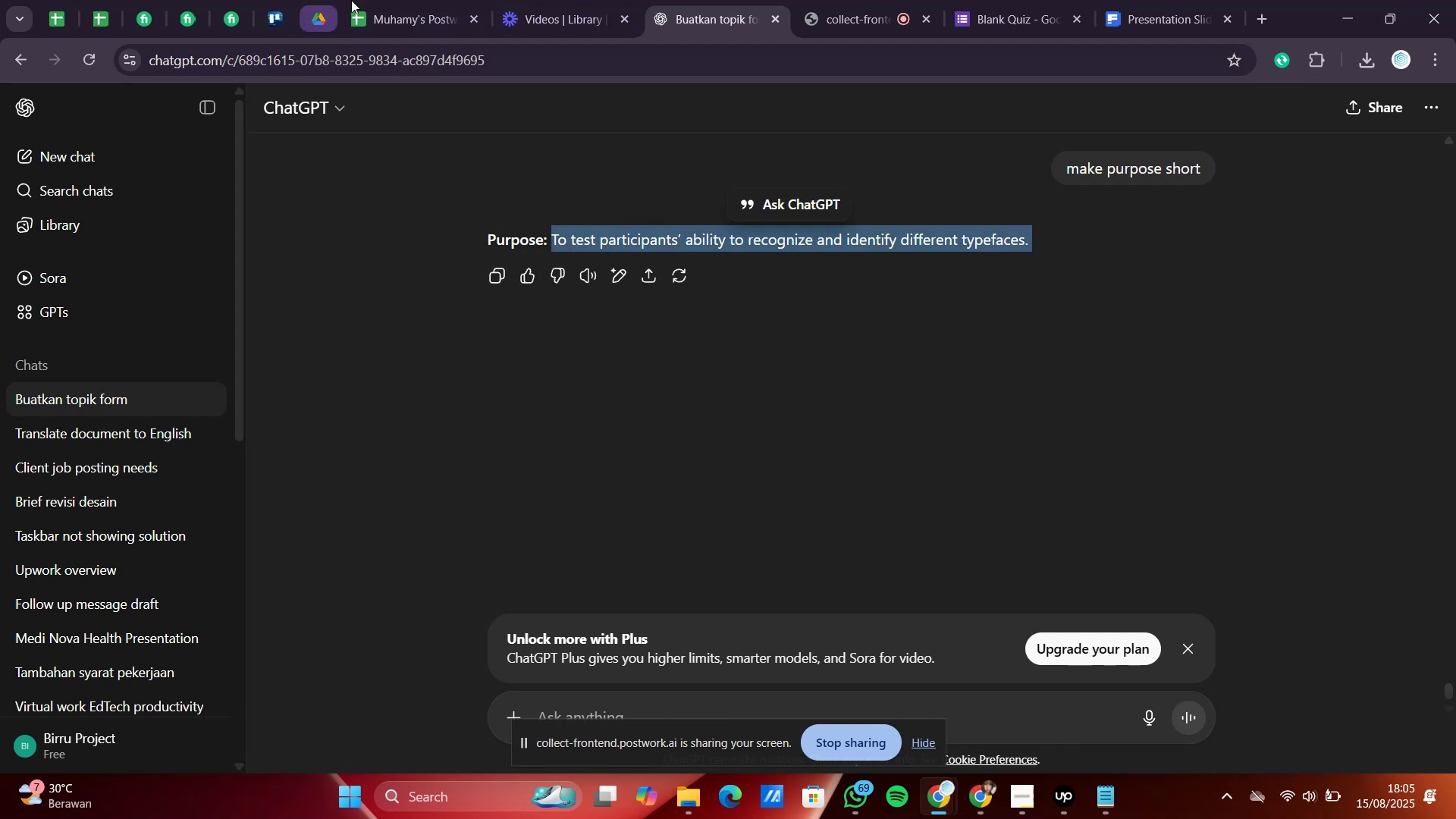 
left_click([396, 0])
 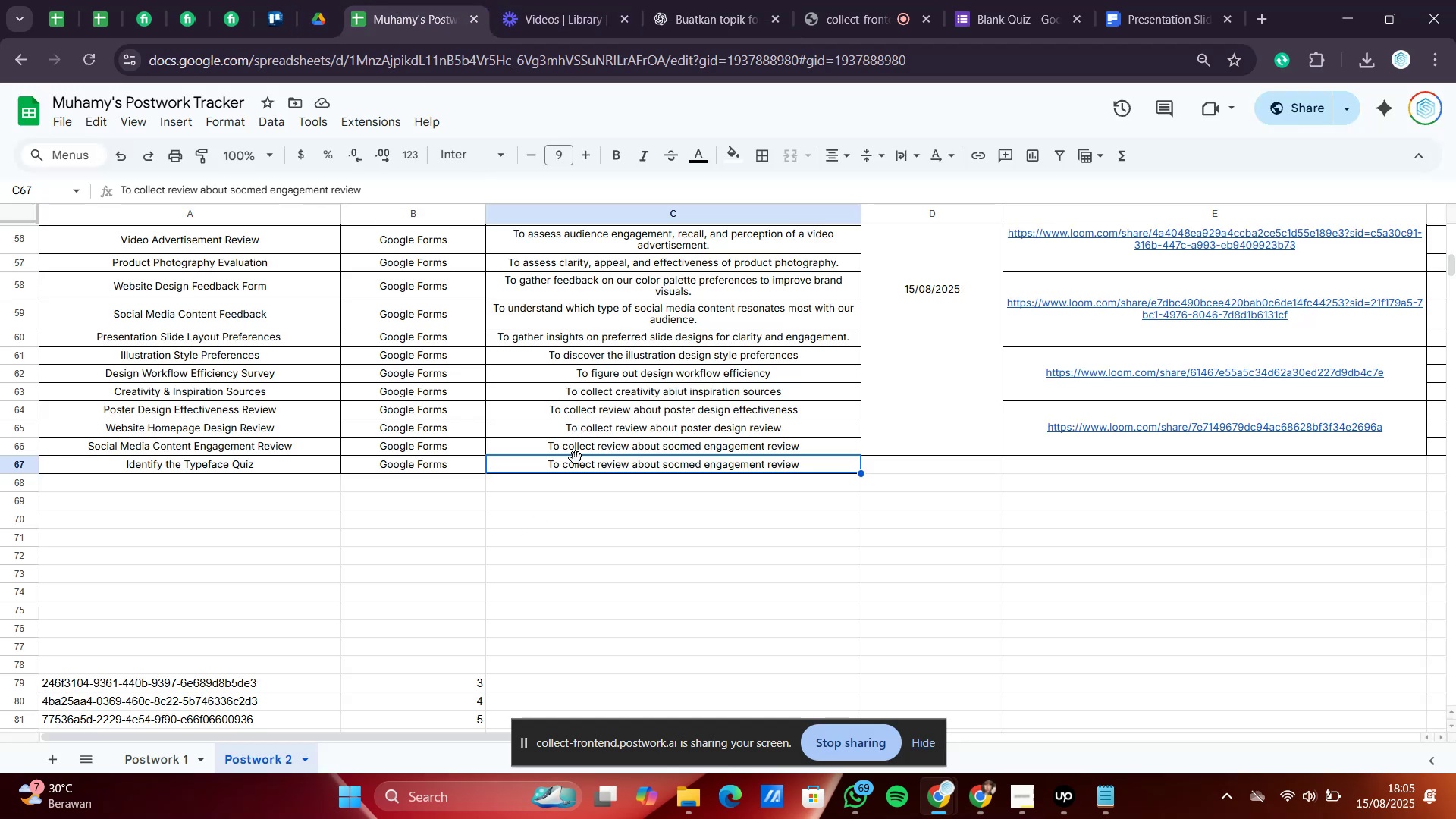 
key(Control+Shift+V)
 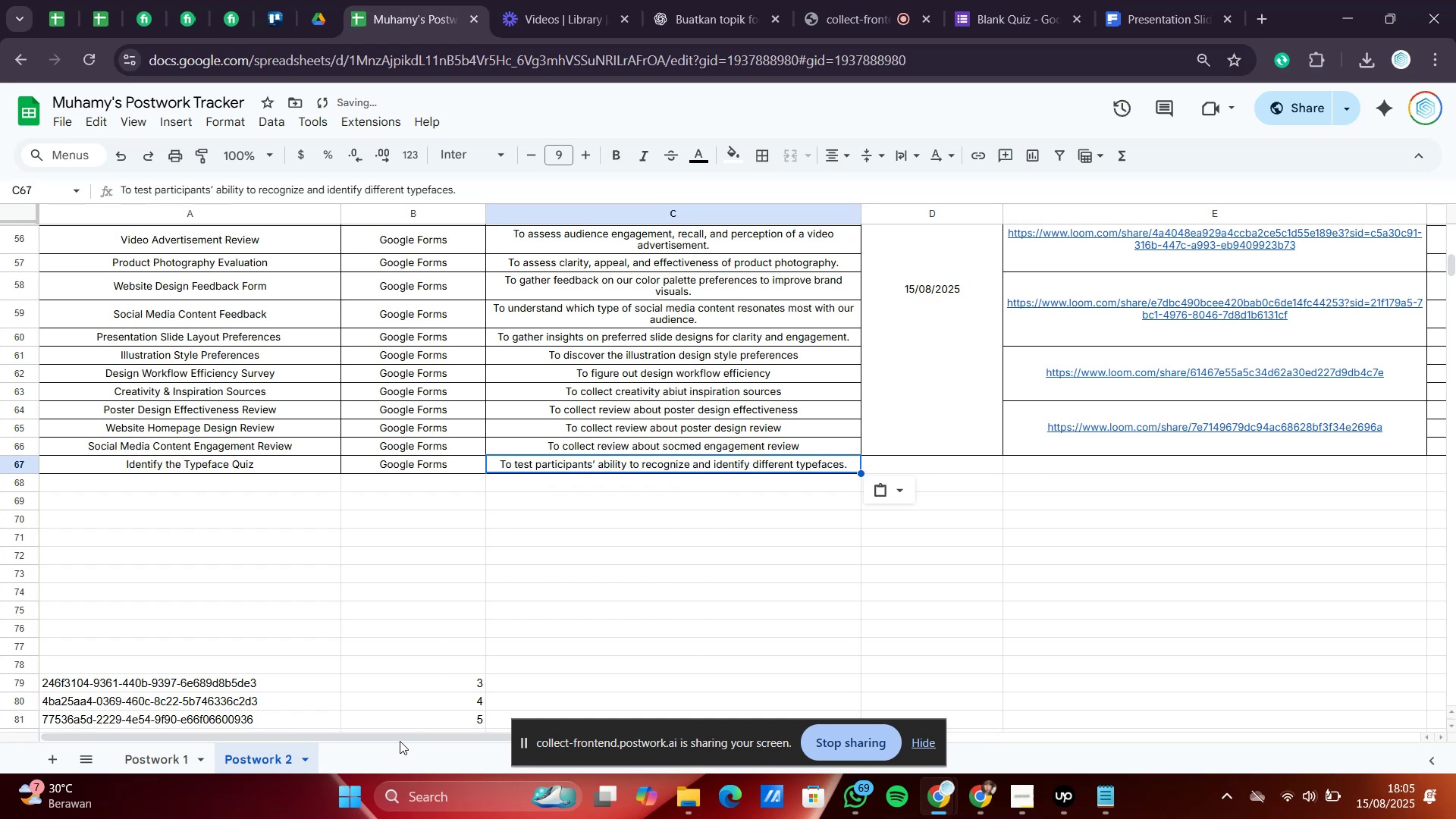 
left_click_drag(start_coordinate=[396, 738], to_coordinate=[659, 734])
 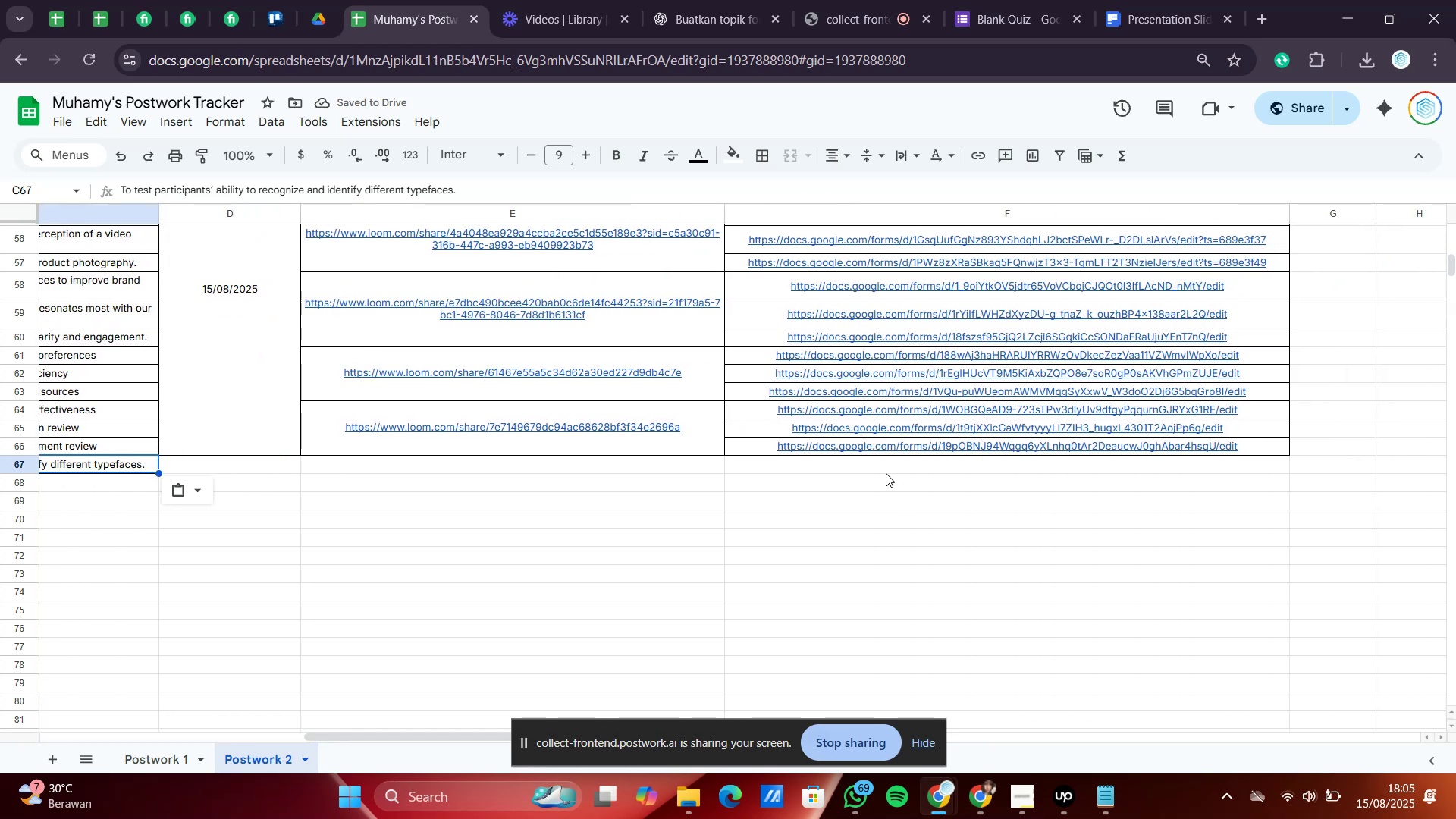 
left_click([886, 473])
 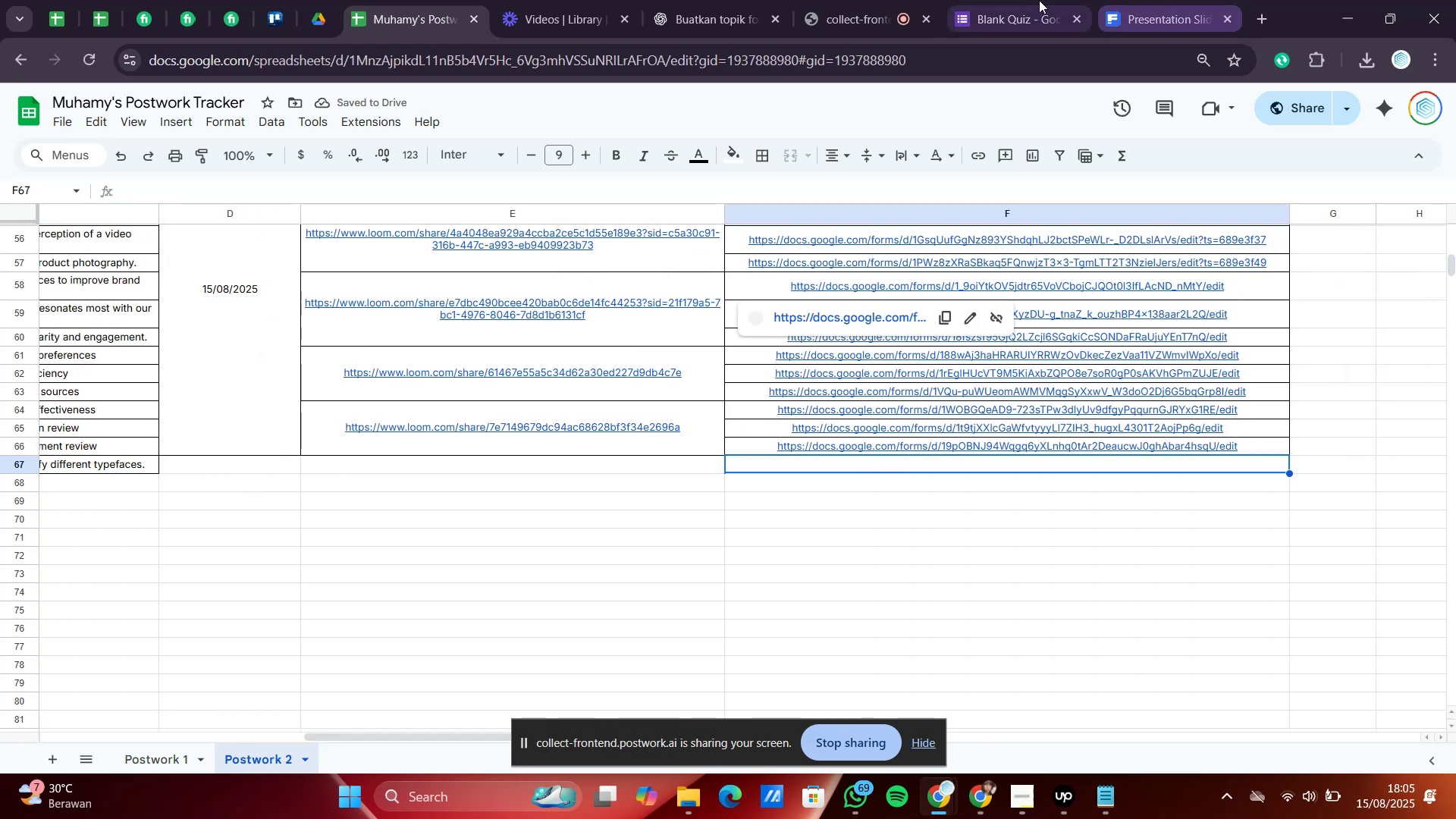 
left_click([1013, 0])
 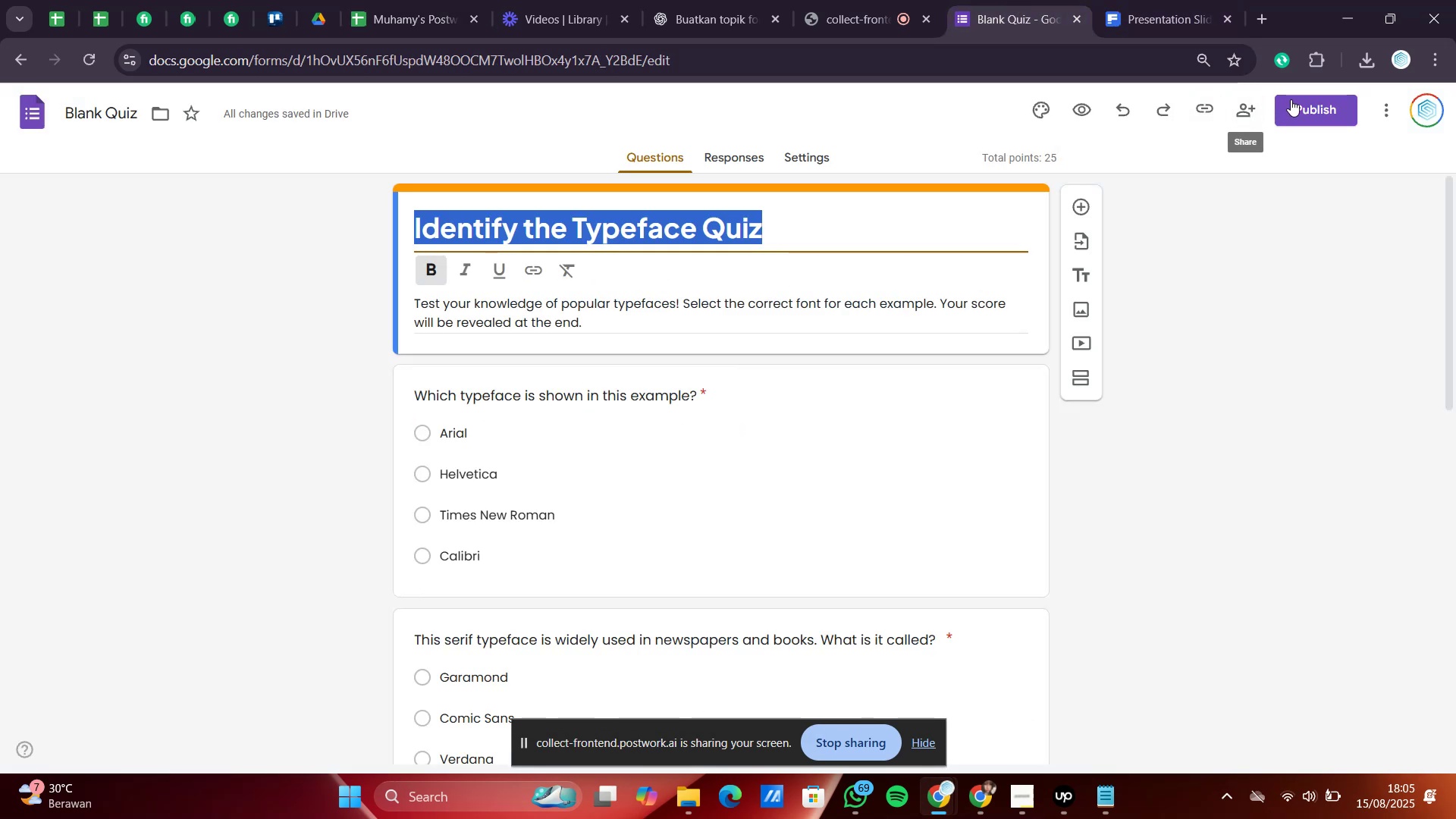 
left_click([1291, 99])
 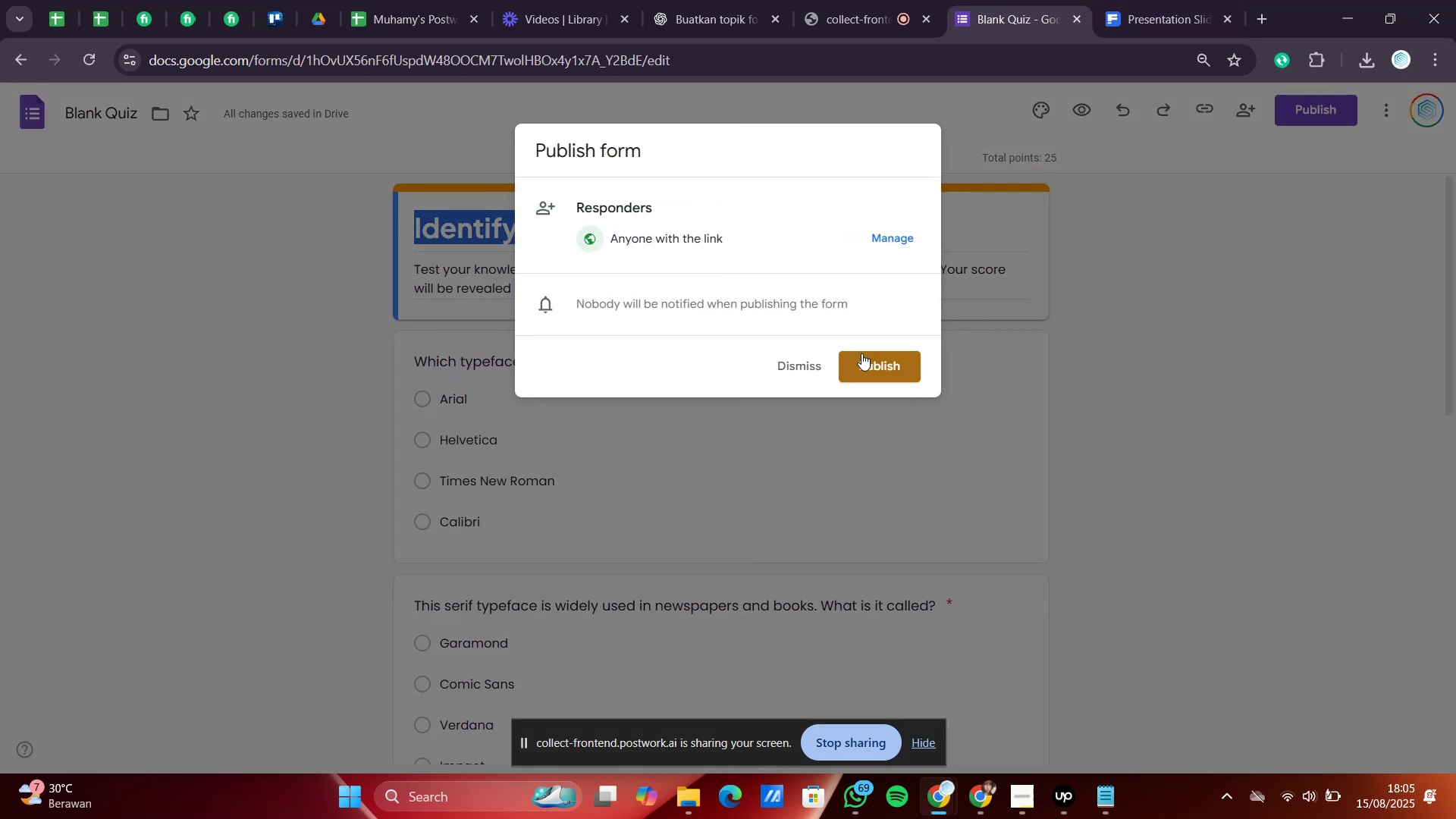 
left_click([861, 354])
 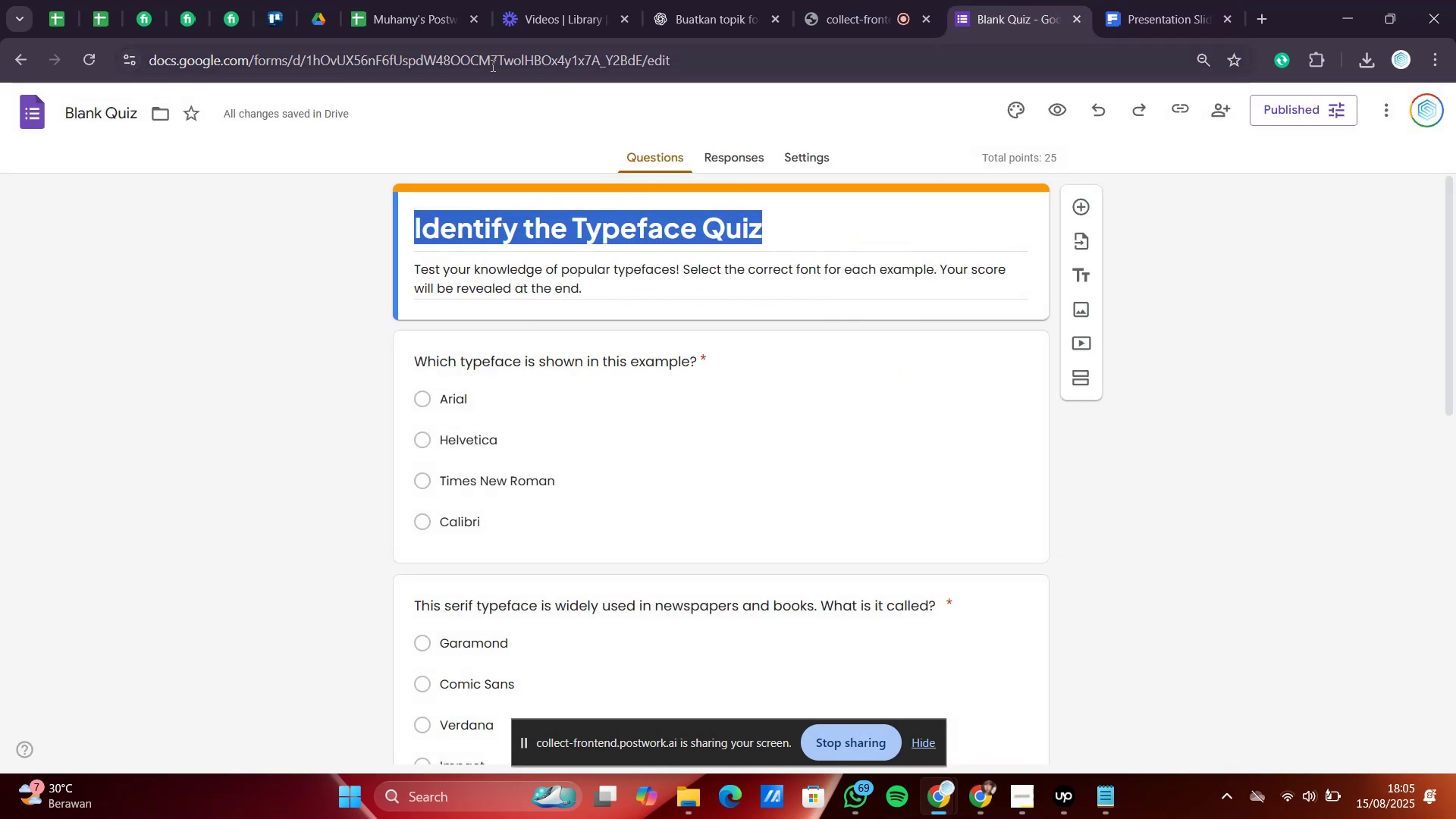 
left_click([488, 63])
 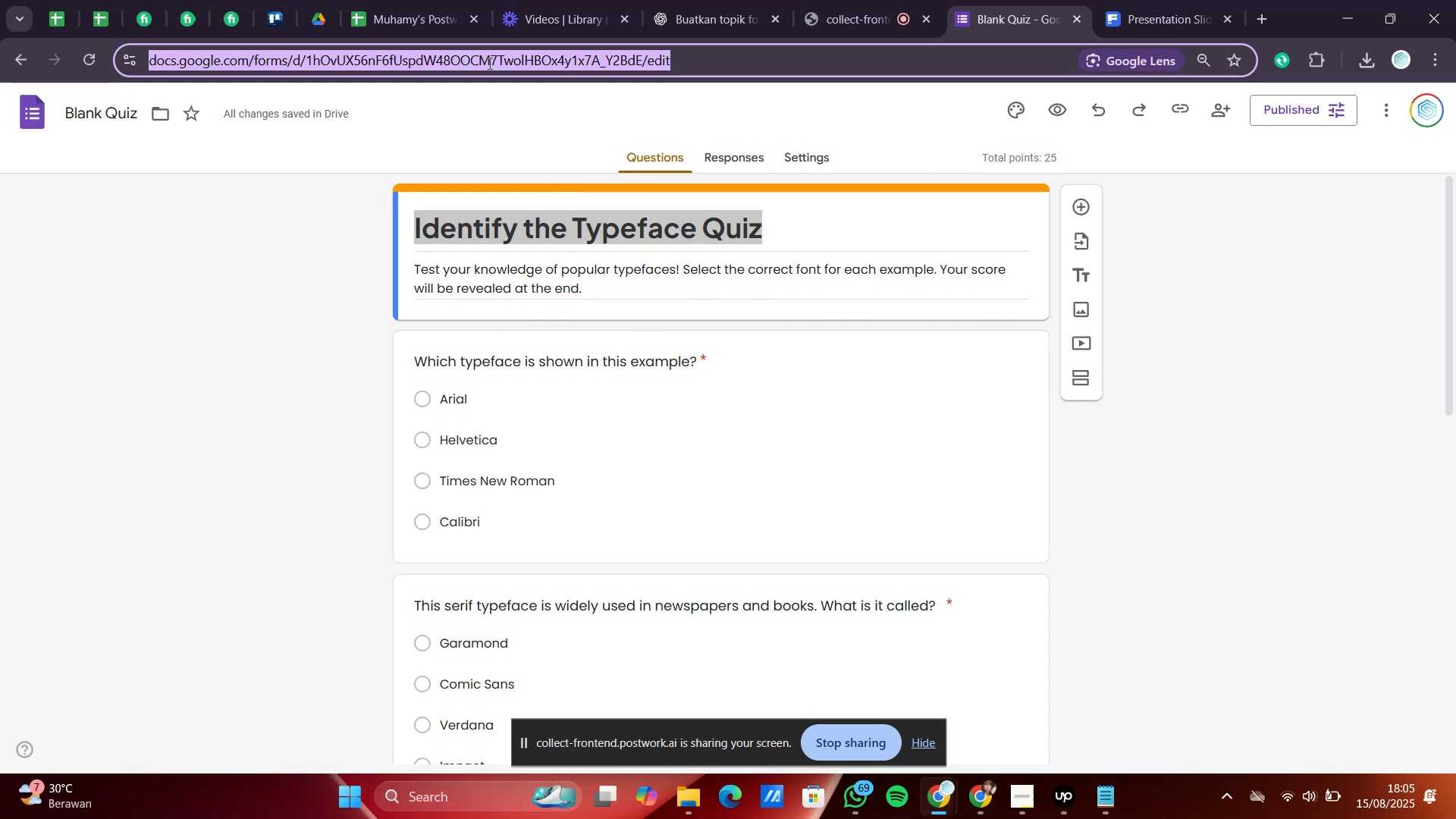 
key(Control+C)
 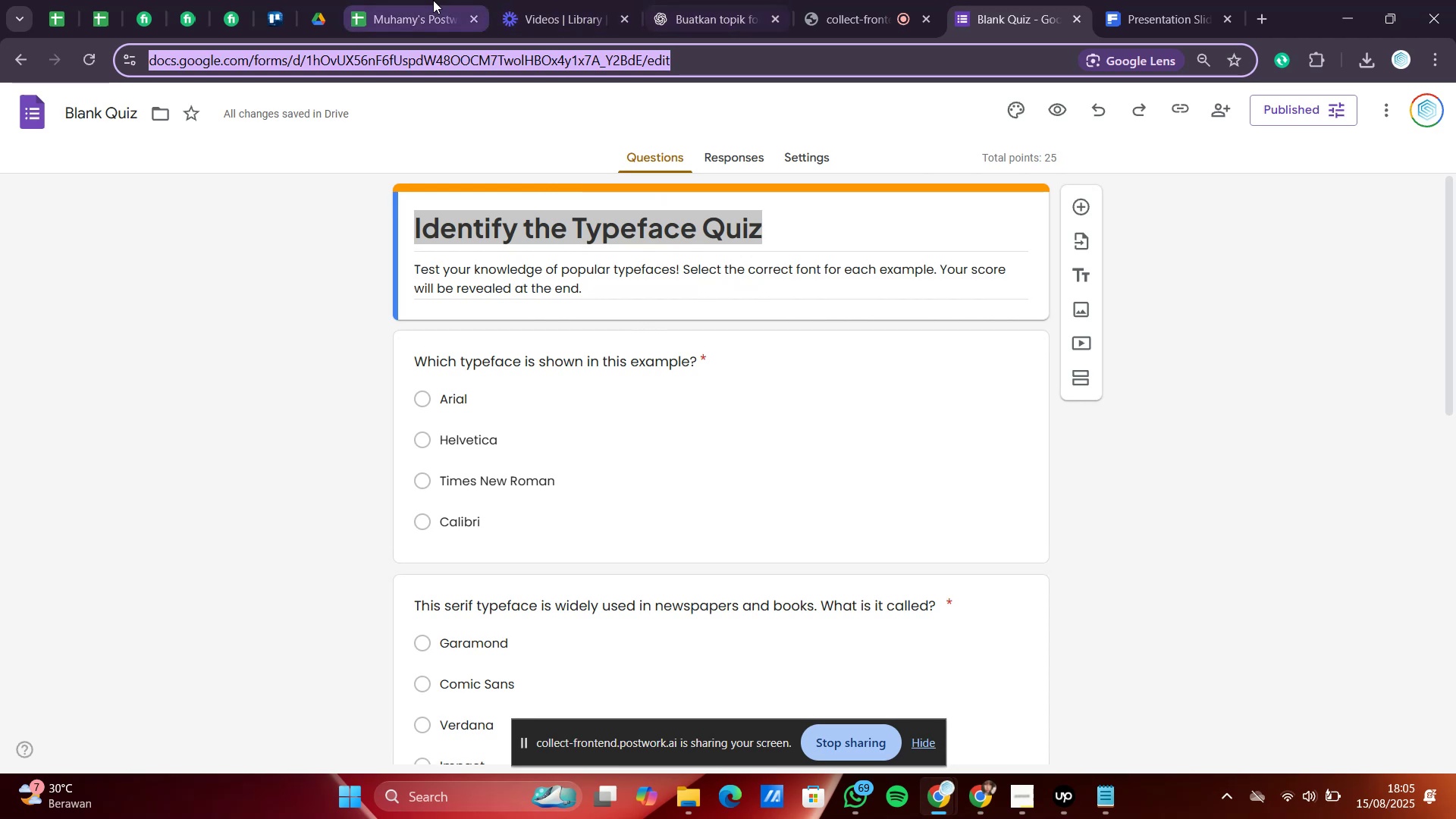 
left_click([431, 0])
 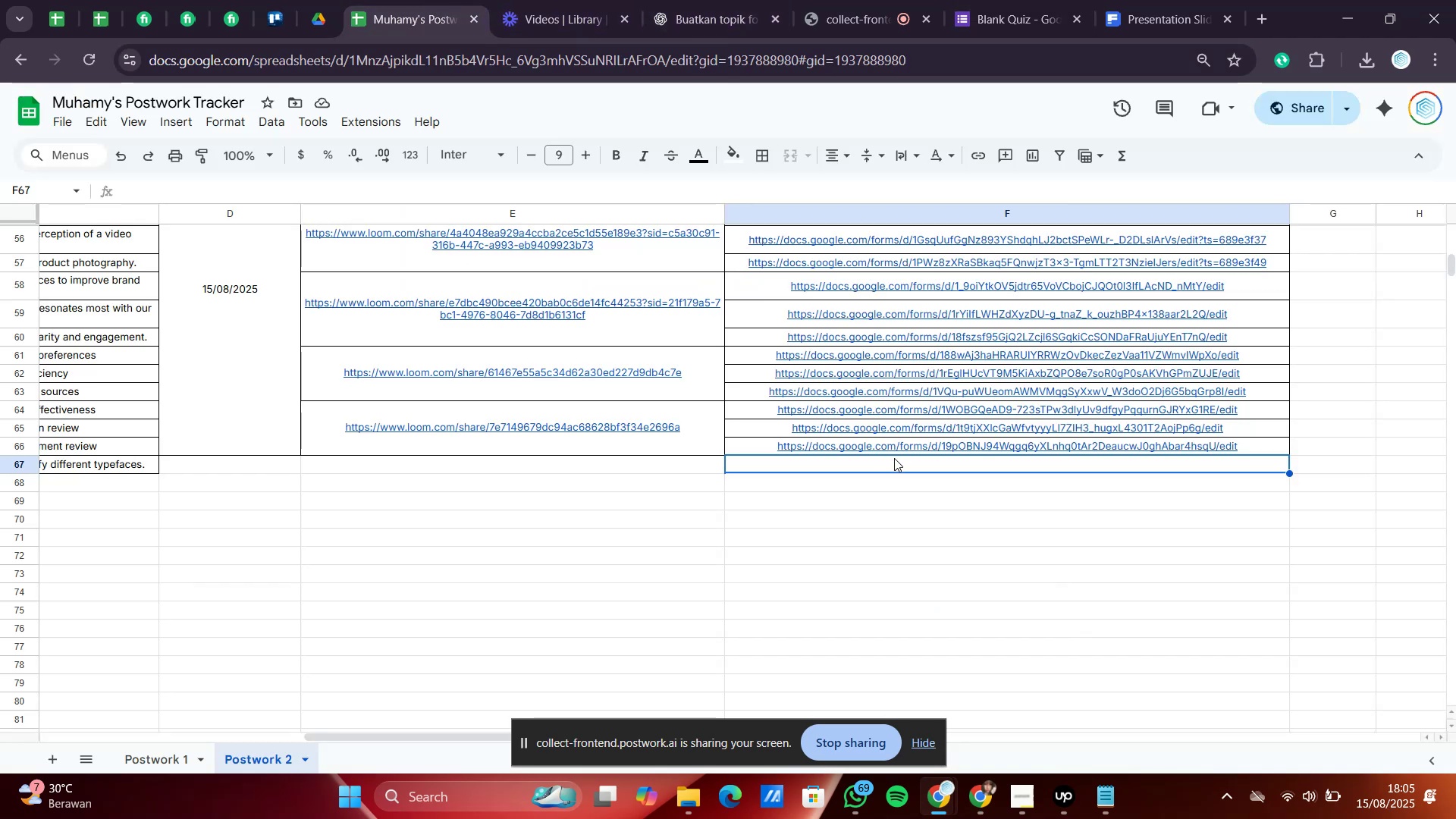 
key(Control+Shift+V)
 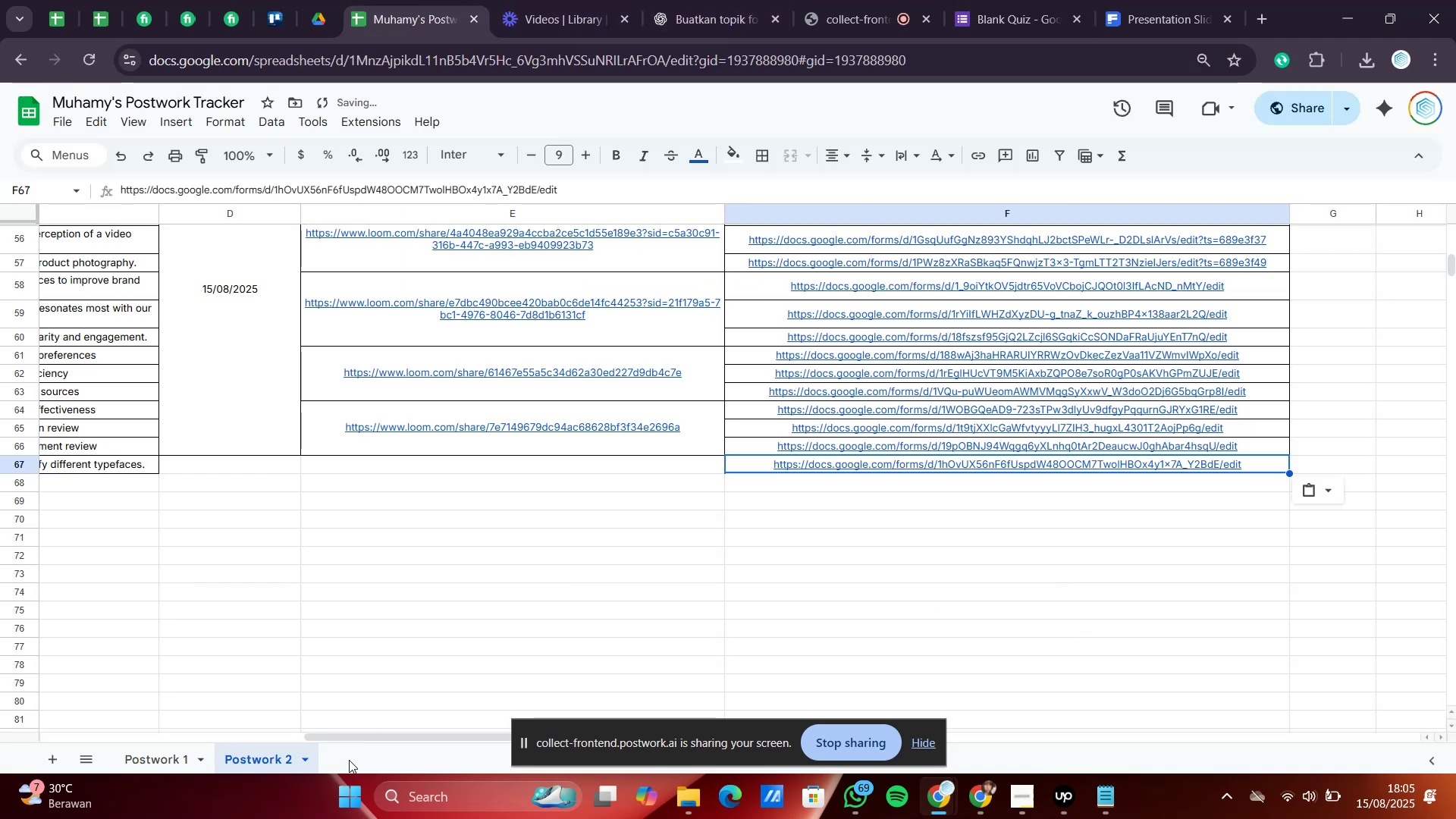 
left_click_drag(start_coordinate=[338, 740], to_coordinate=[70, 724])
 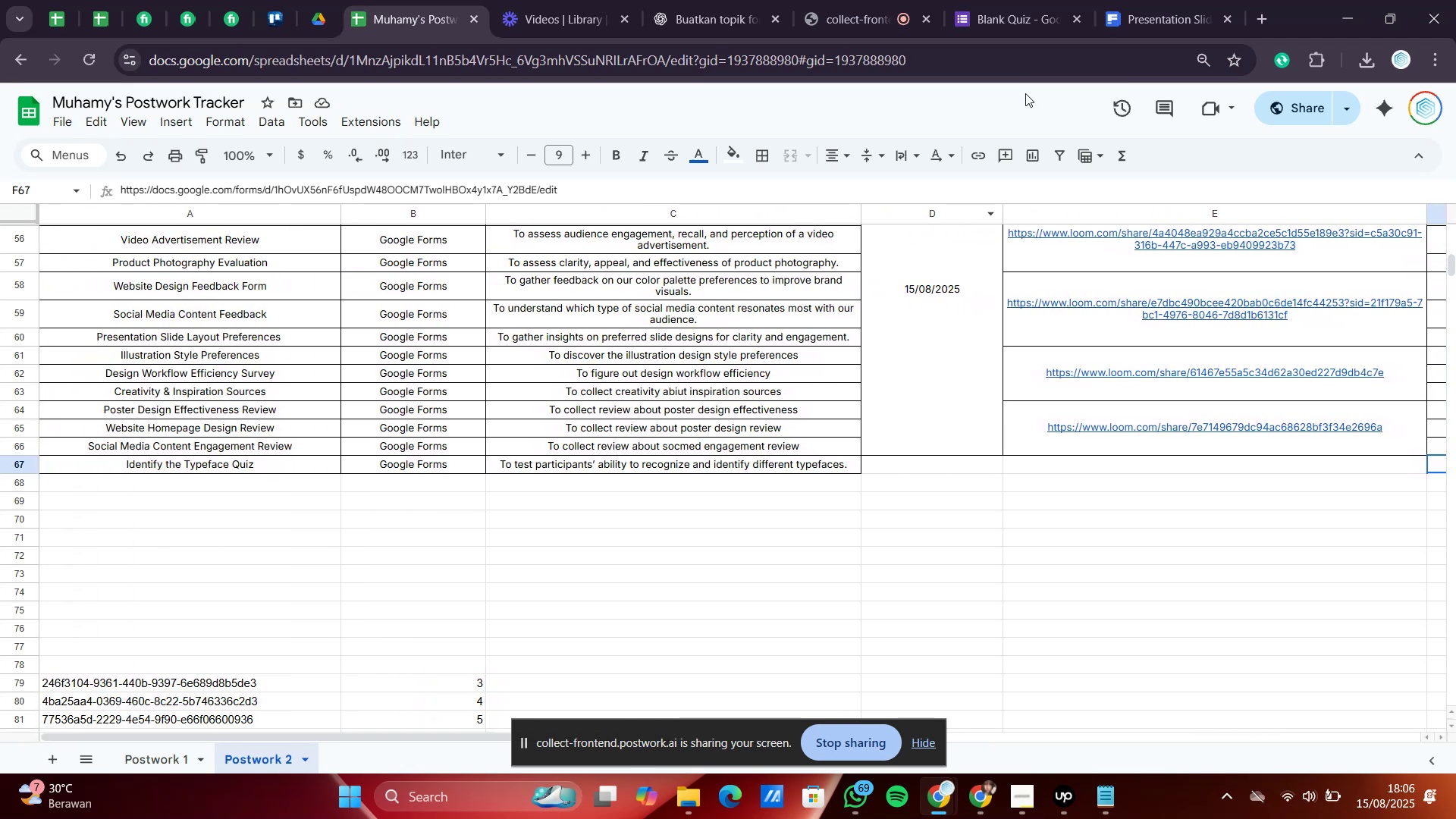 
left_click([1007, 14])
 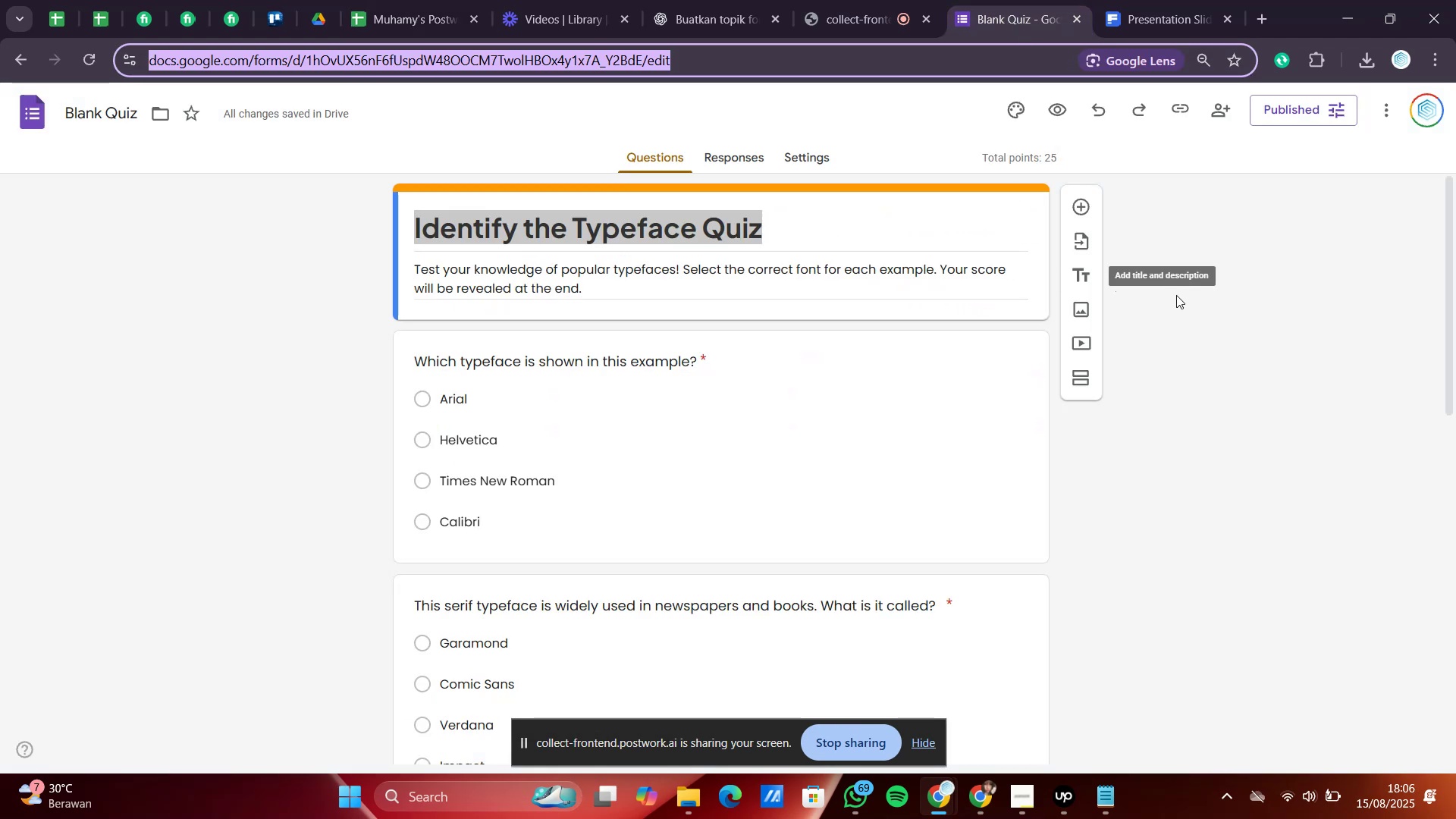 
left_click([1216, 316])
 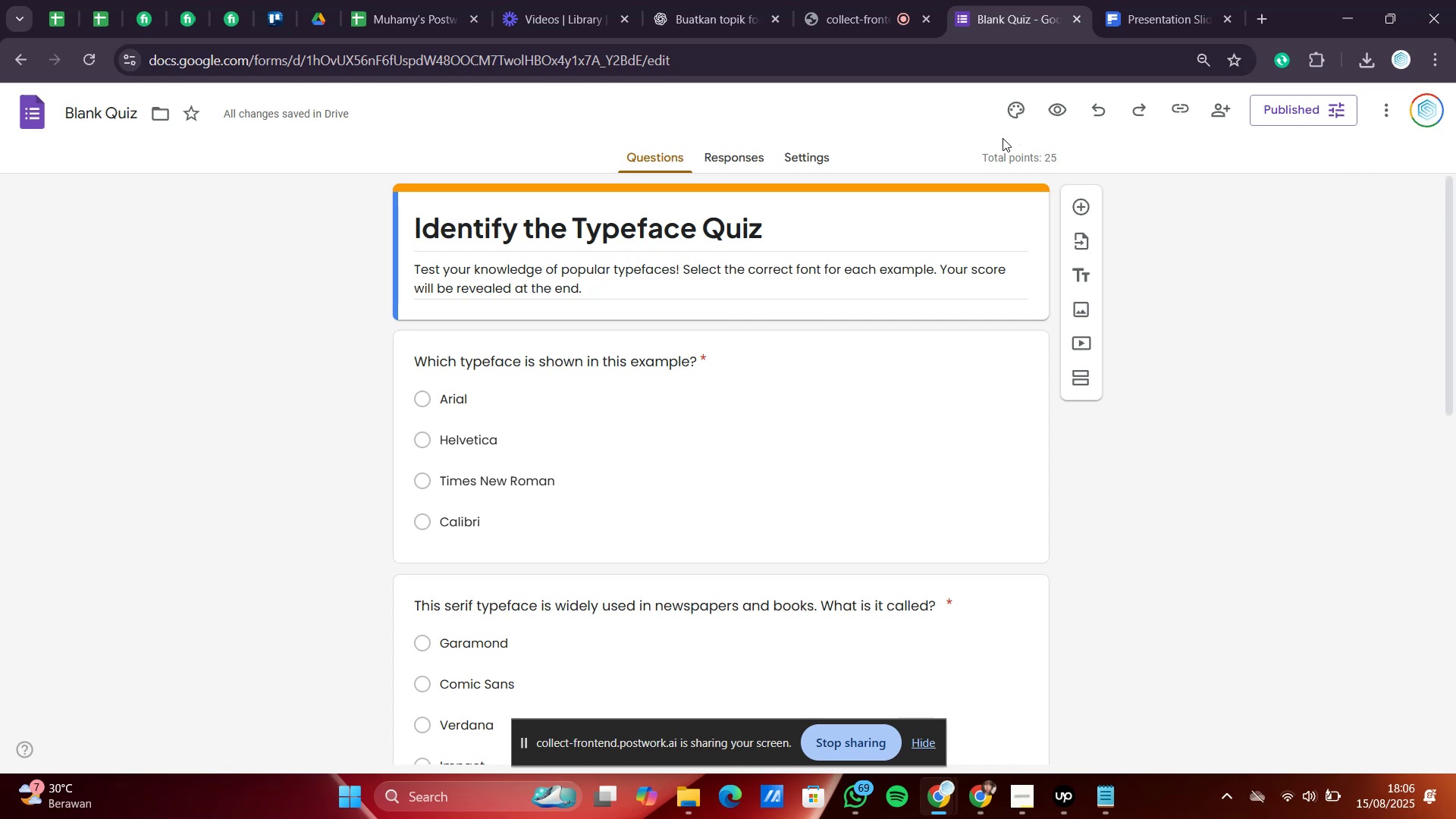 
wait(7.78)
 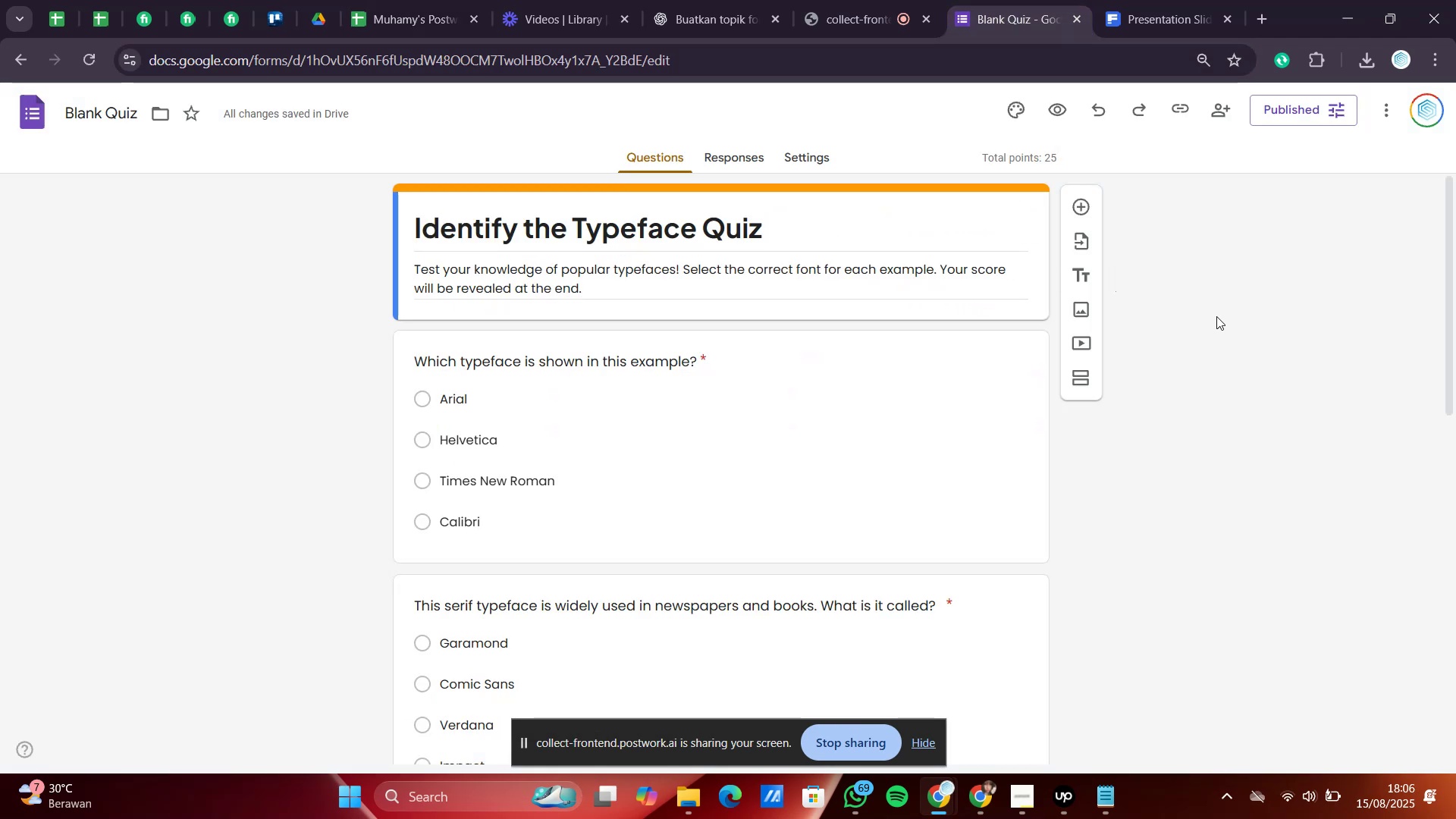 
key(Control+ControlLeft)
 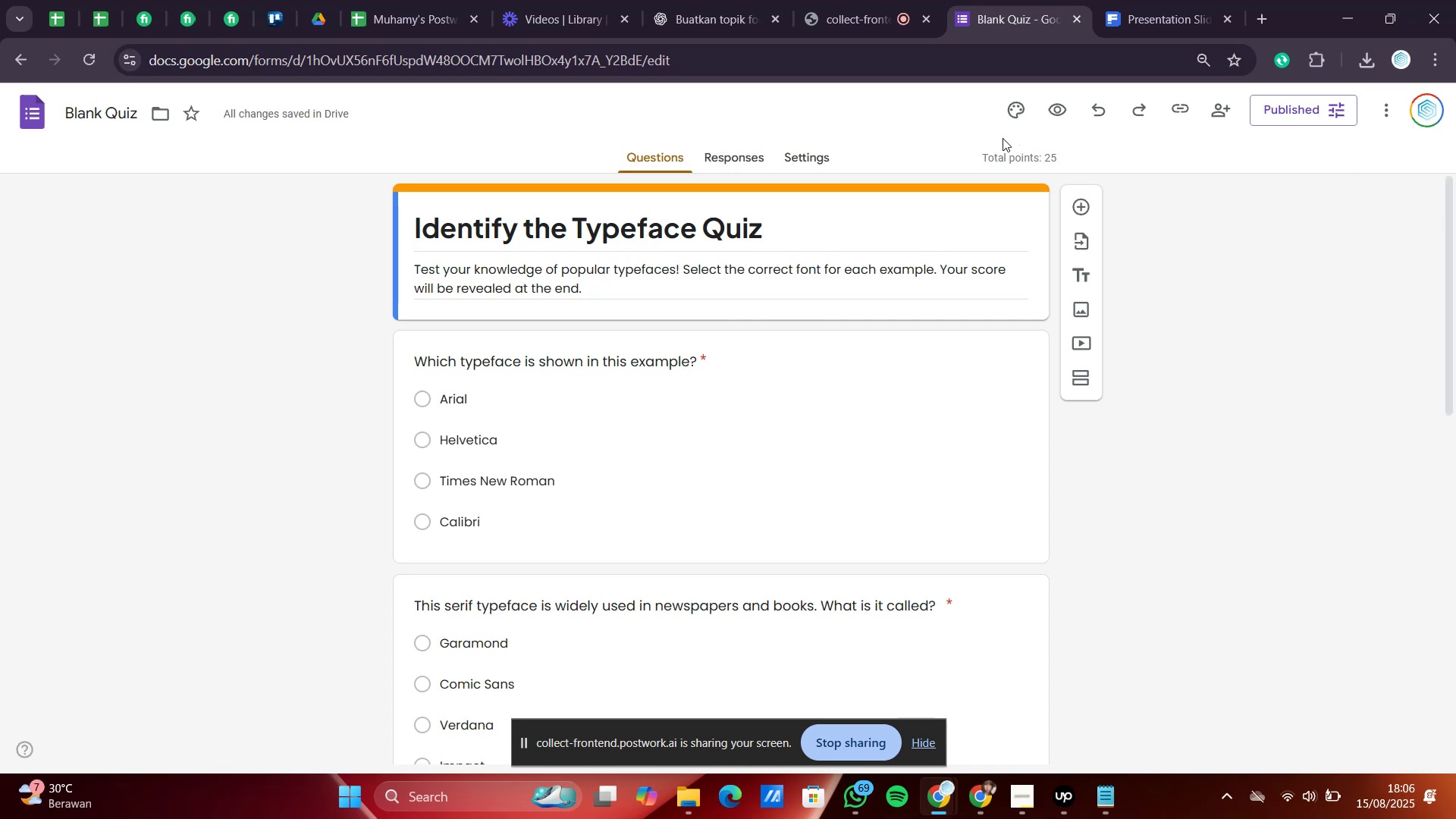 
key(Control+Meta+MetaLeft)
 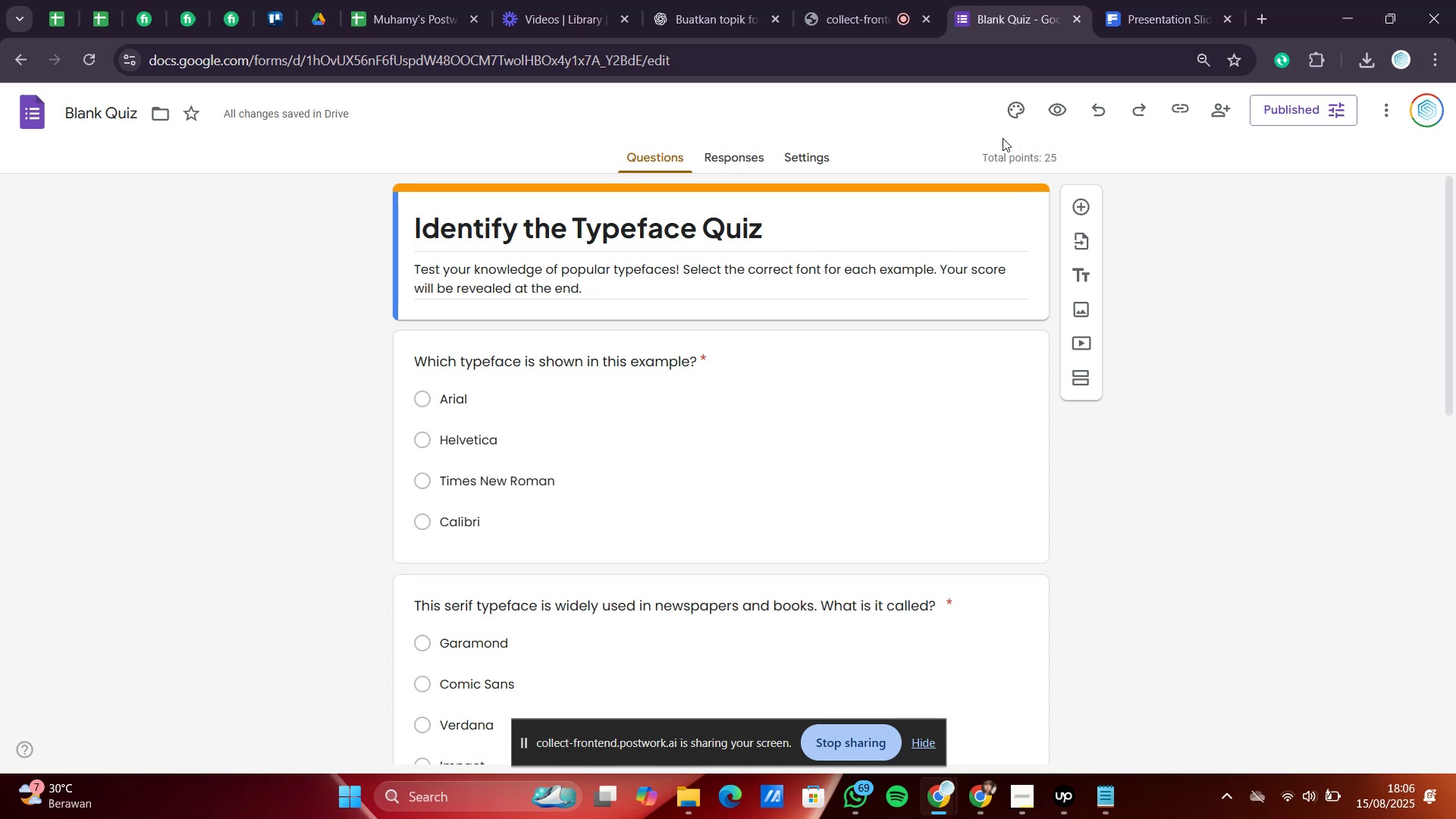 
key(Control+Meta+F24)
 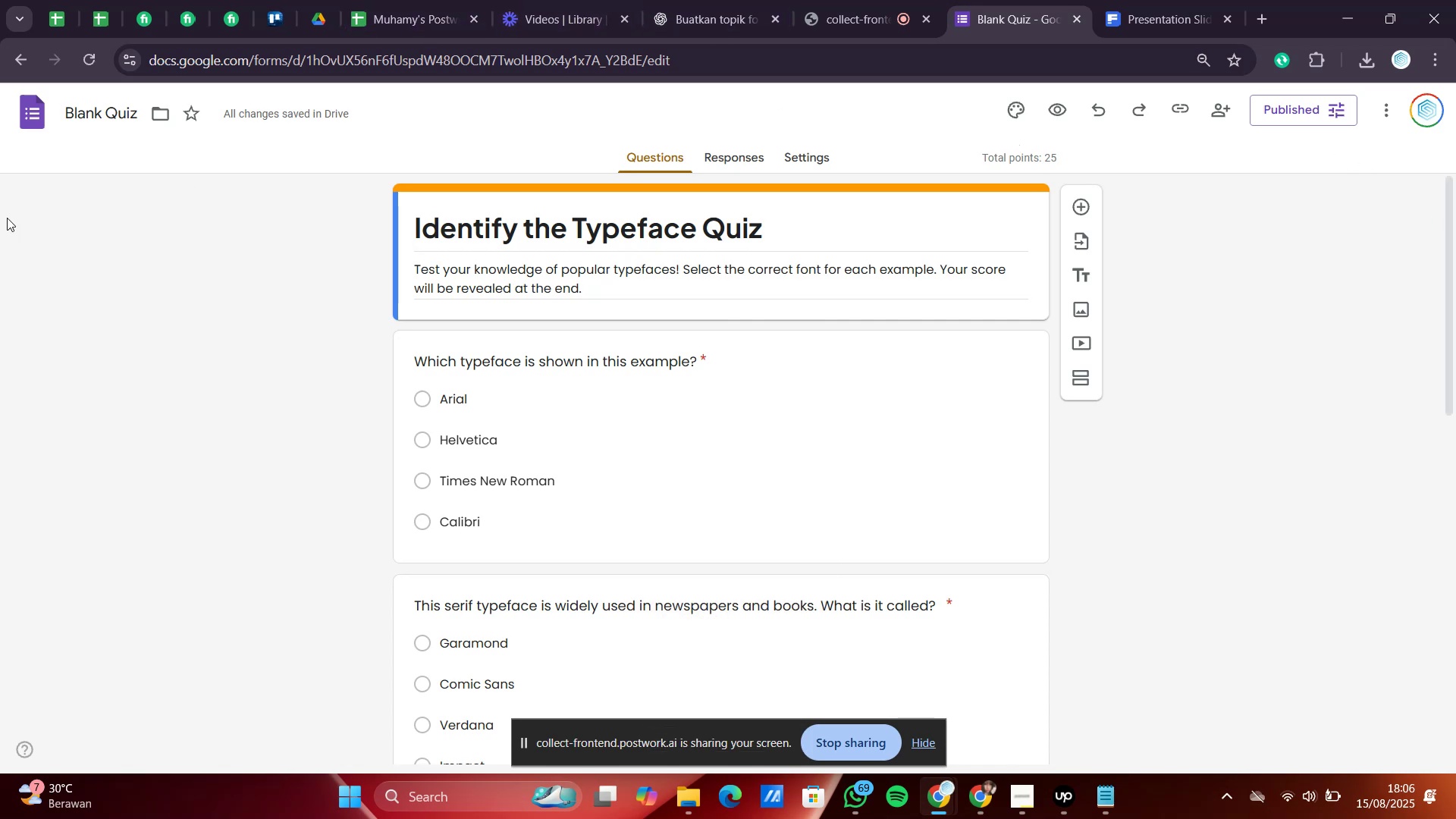 
wait(5.31)
 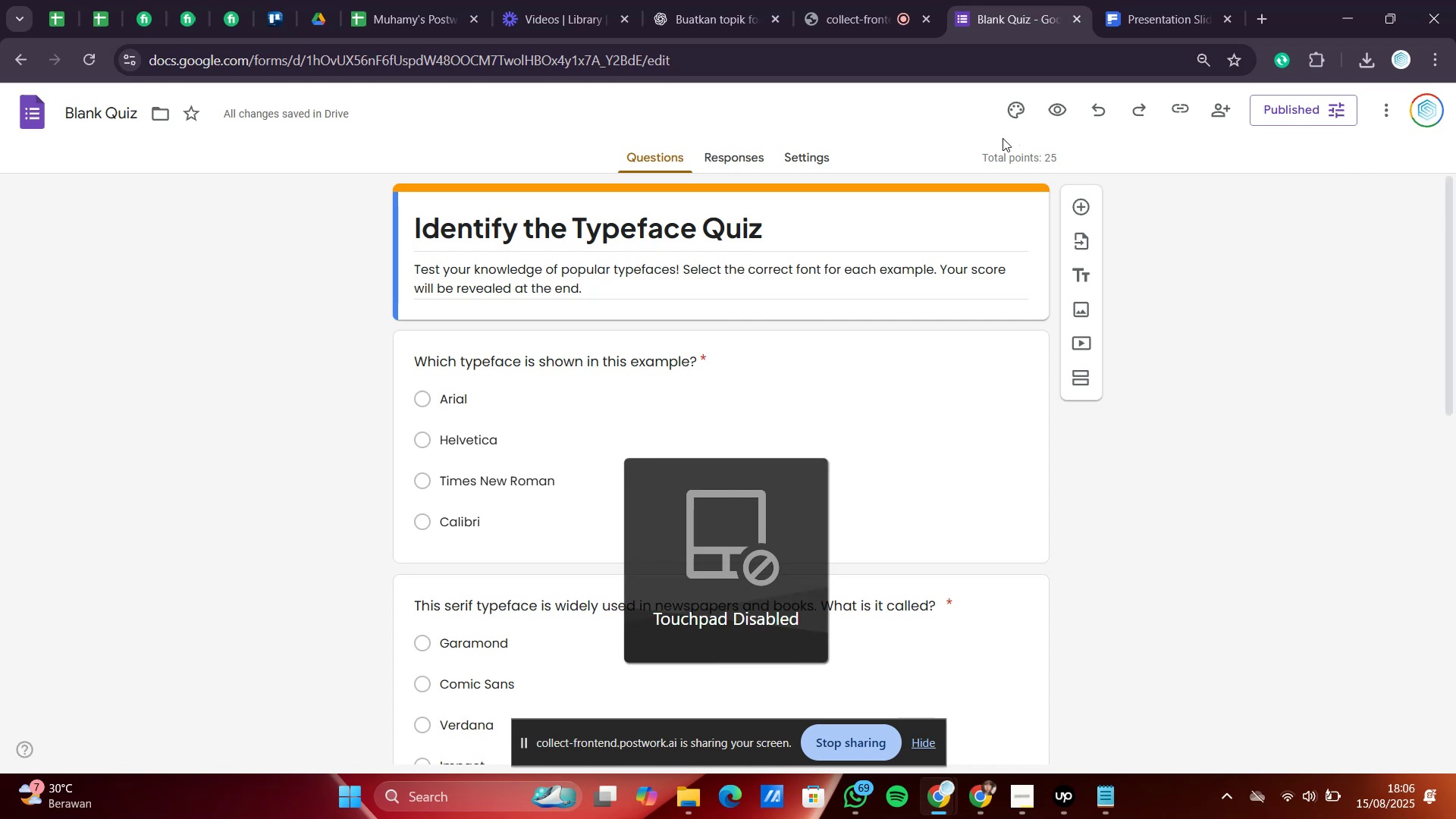 
left_click([20, 117])
 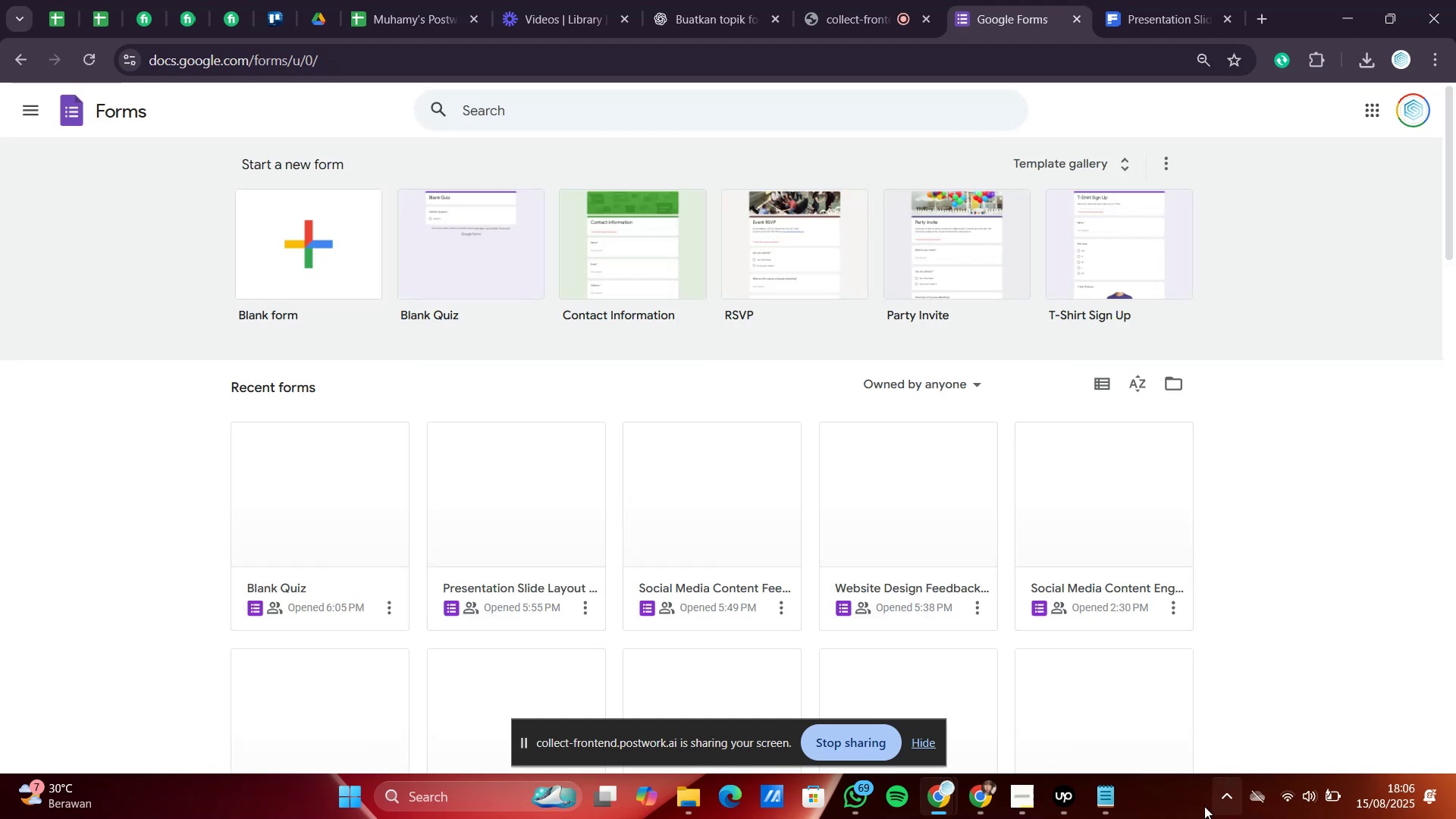 
left_click([1108, 805])
 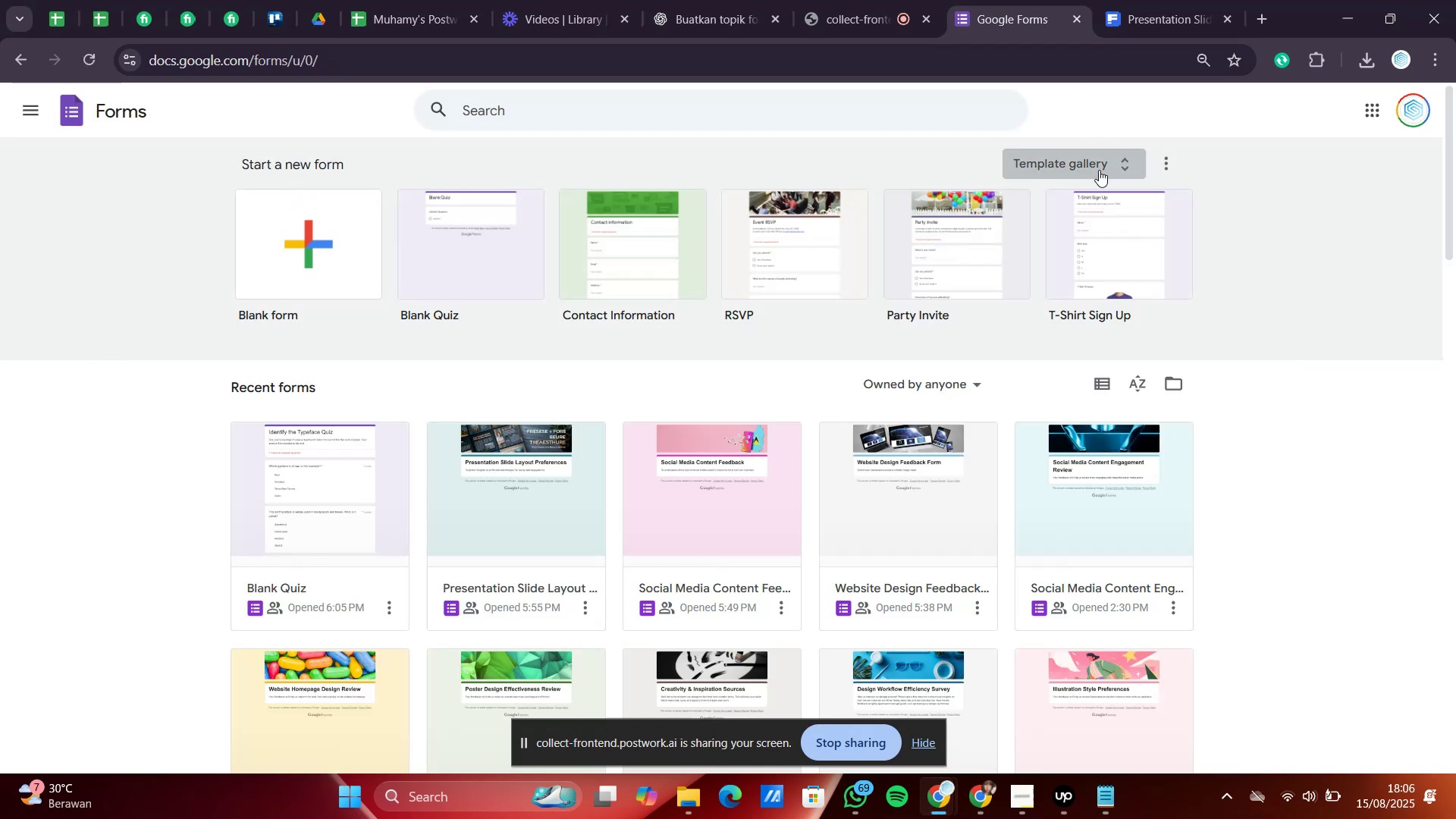 
wait(5.87)
 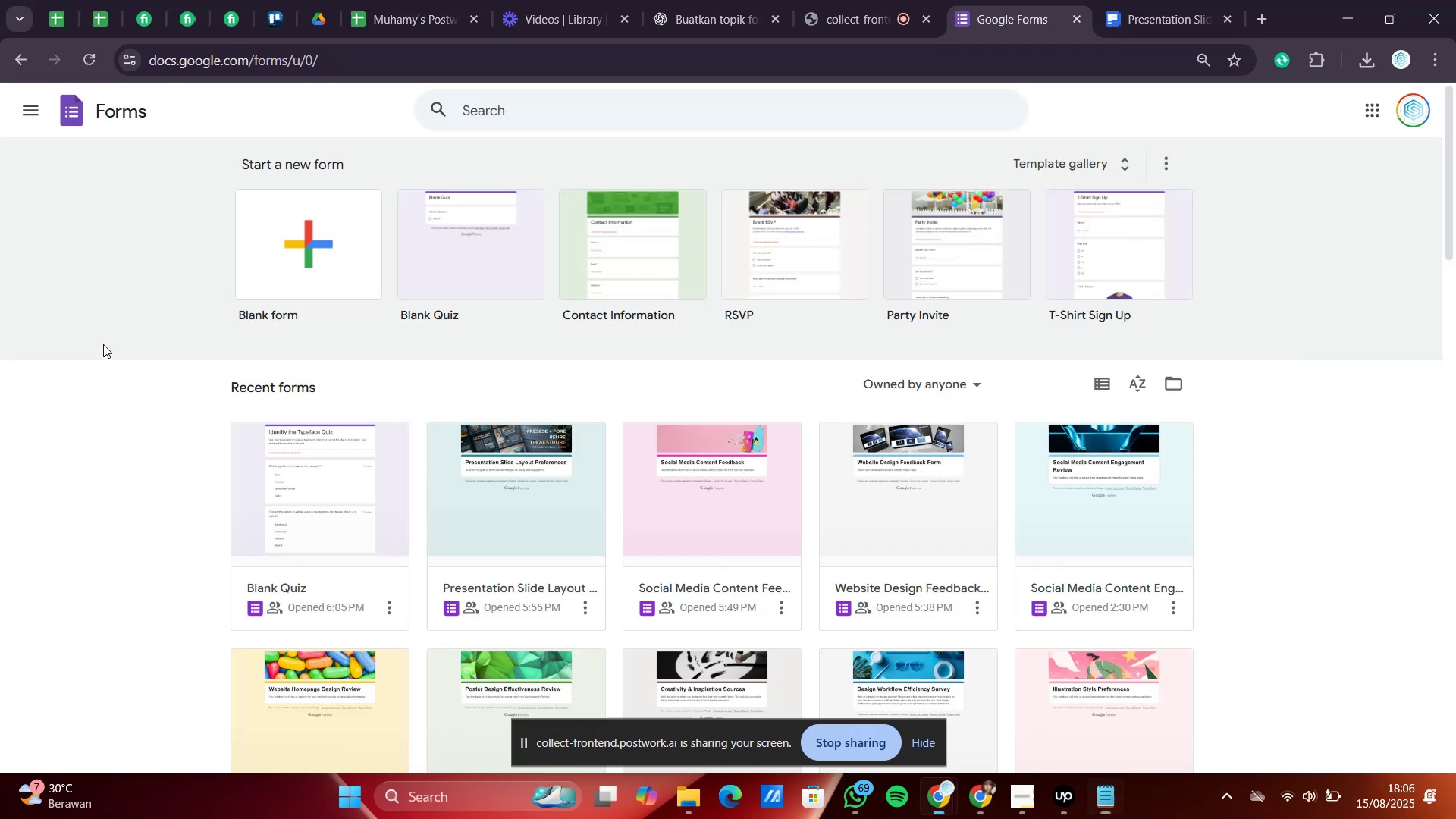 
left_click([1077, 166])
 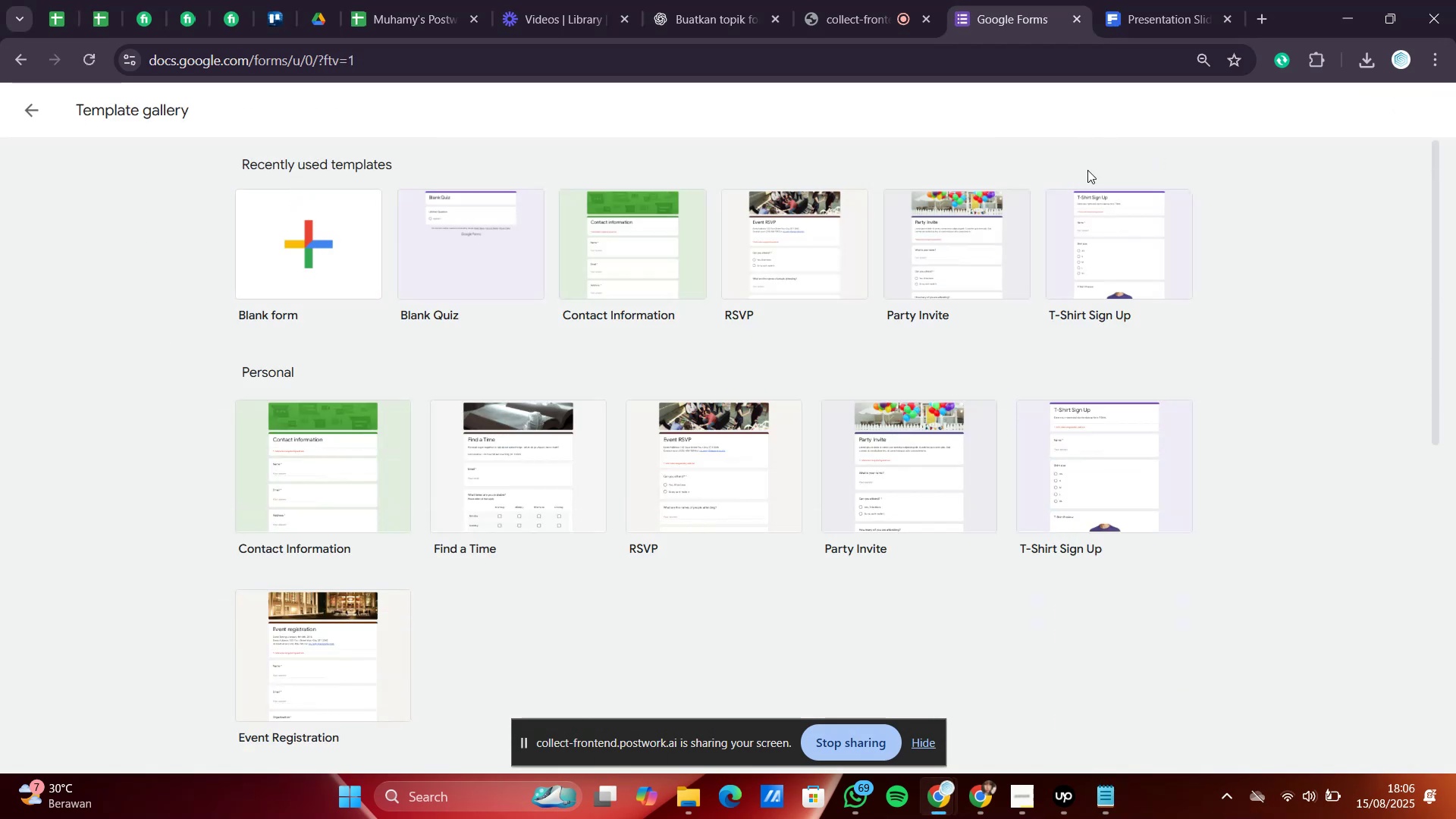 
scroll: coordinate [912, 452], scroll_direction: down, amount: 10.0
 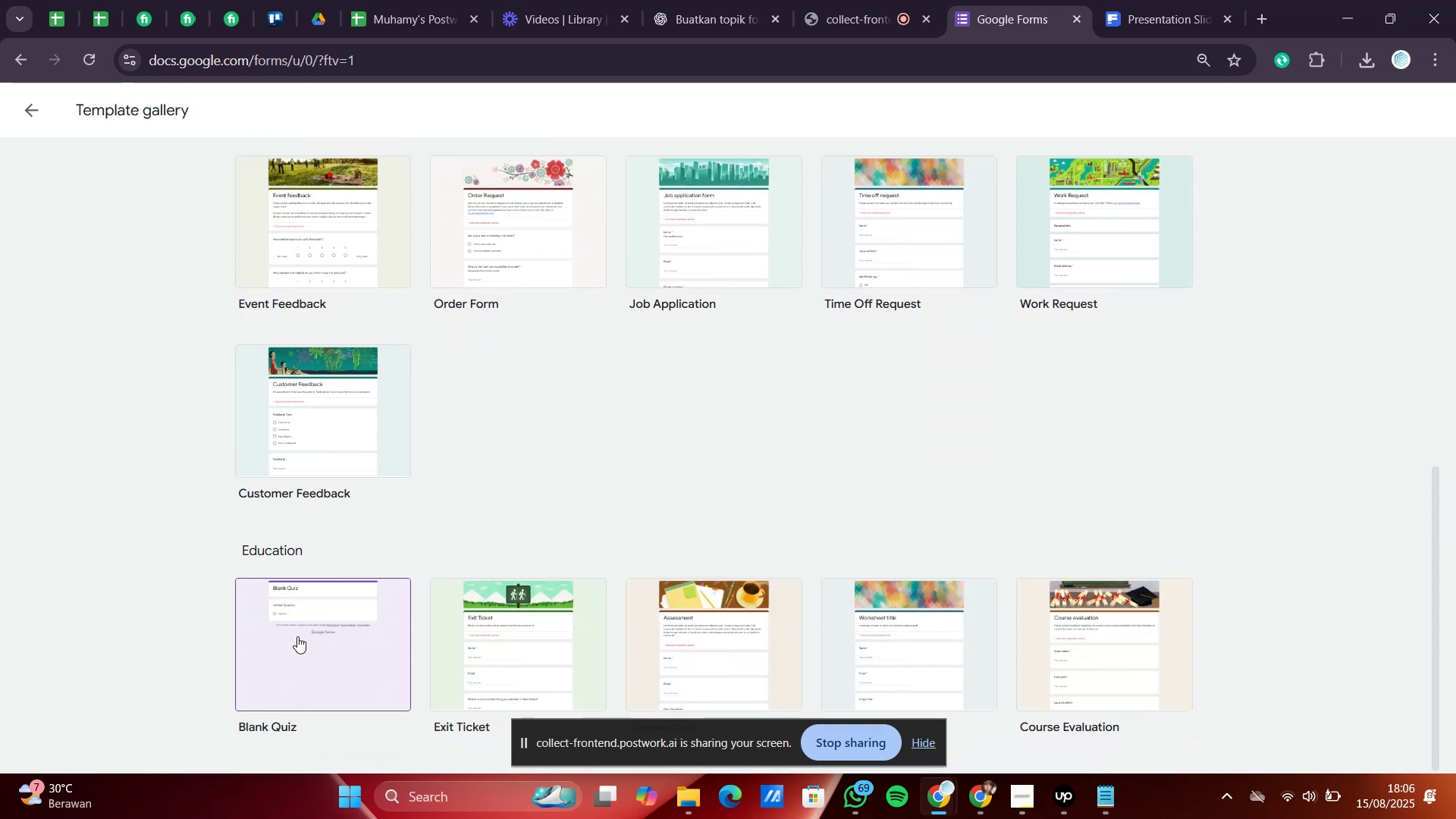 
wait(8.56)
 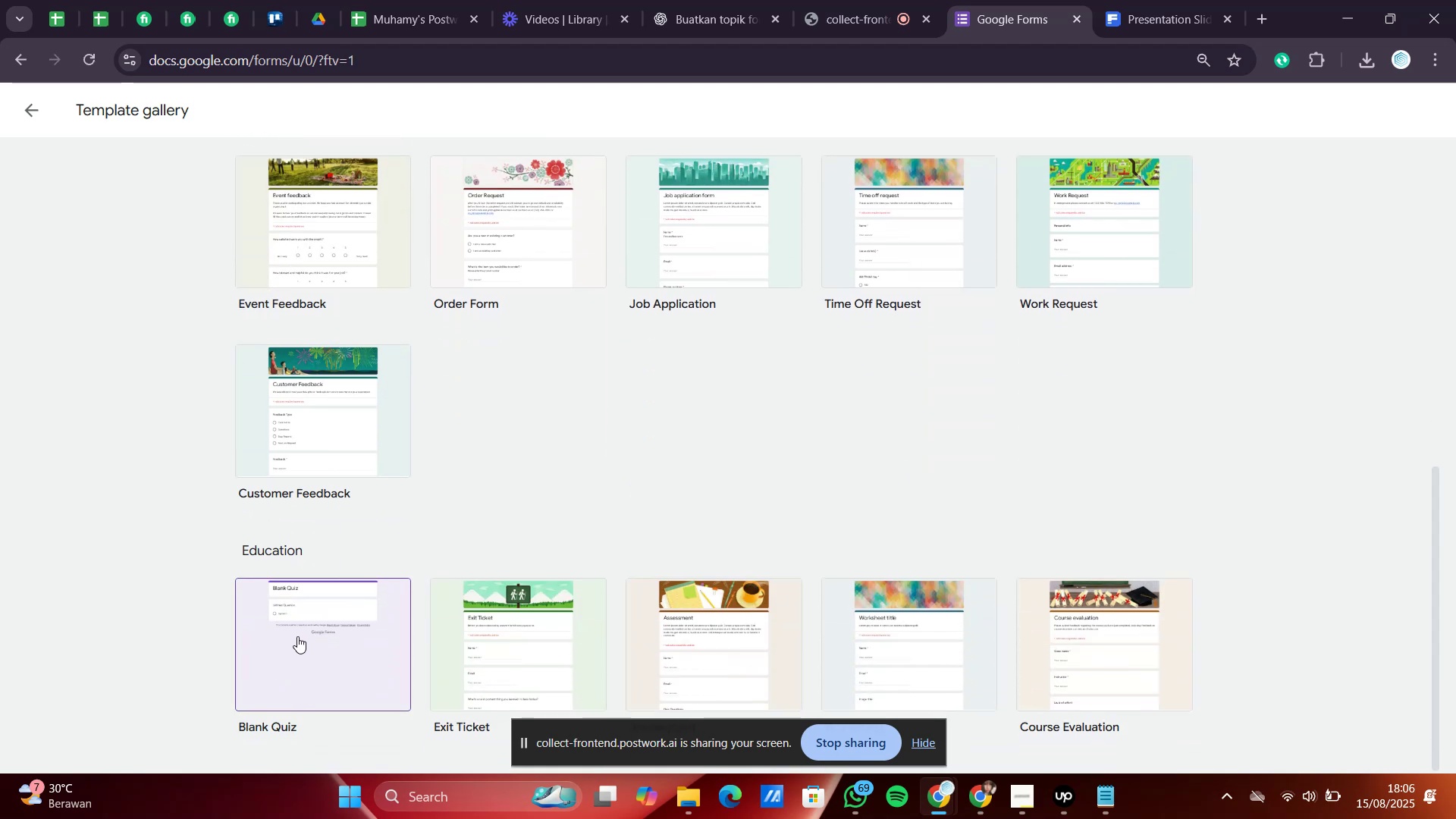 
scroll: coordinate [499, 442], scroll_direction: up, amount: 9.0
 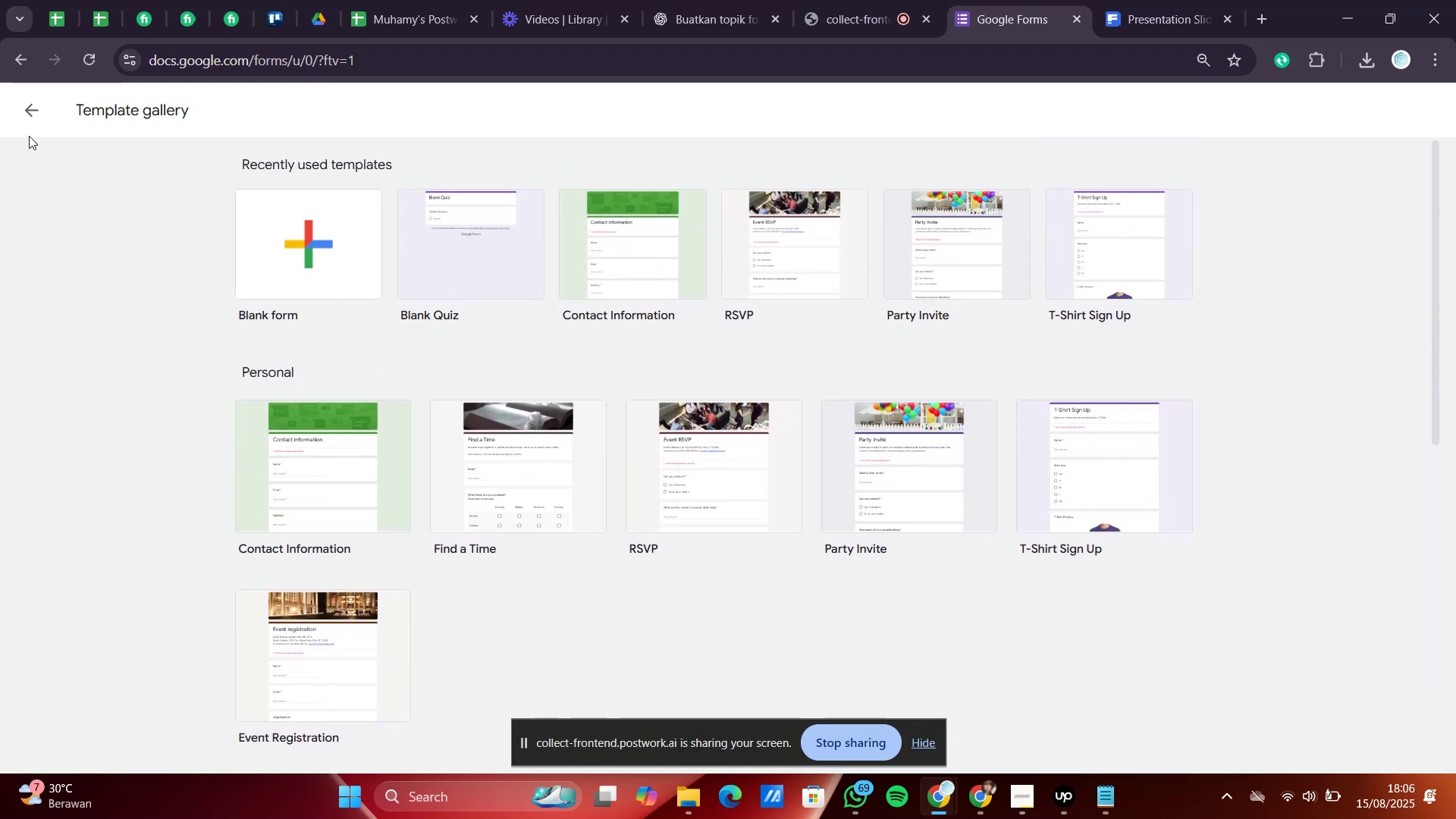 
left_click([34, 107])
 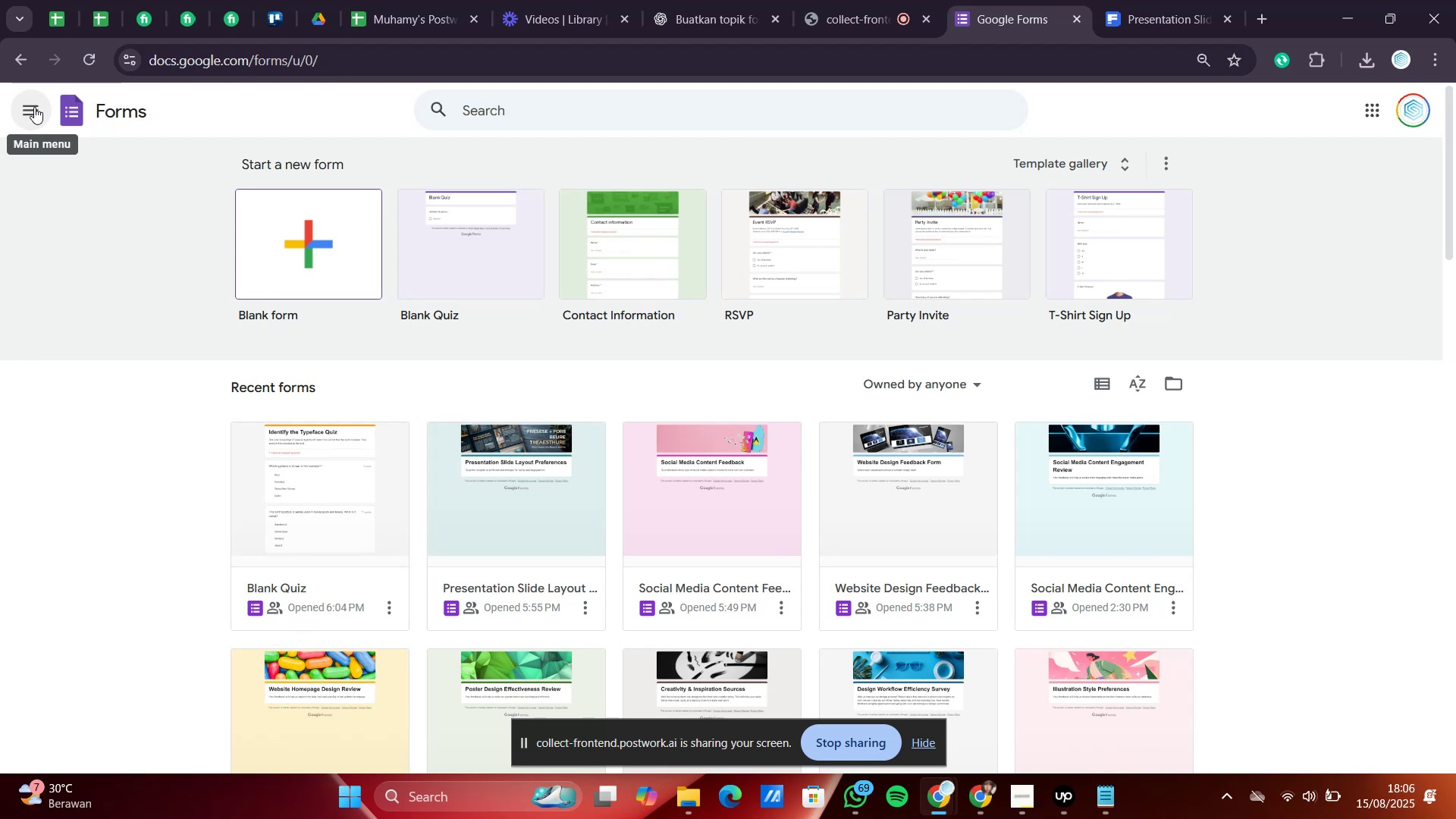 
wait(9.28)
 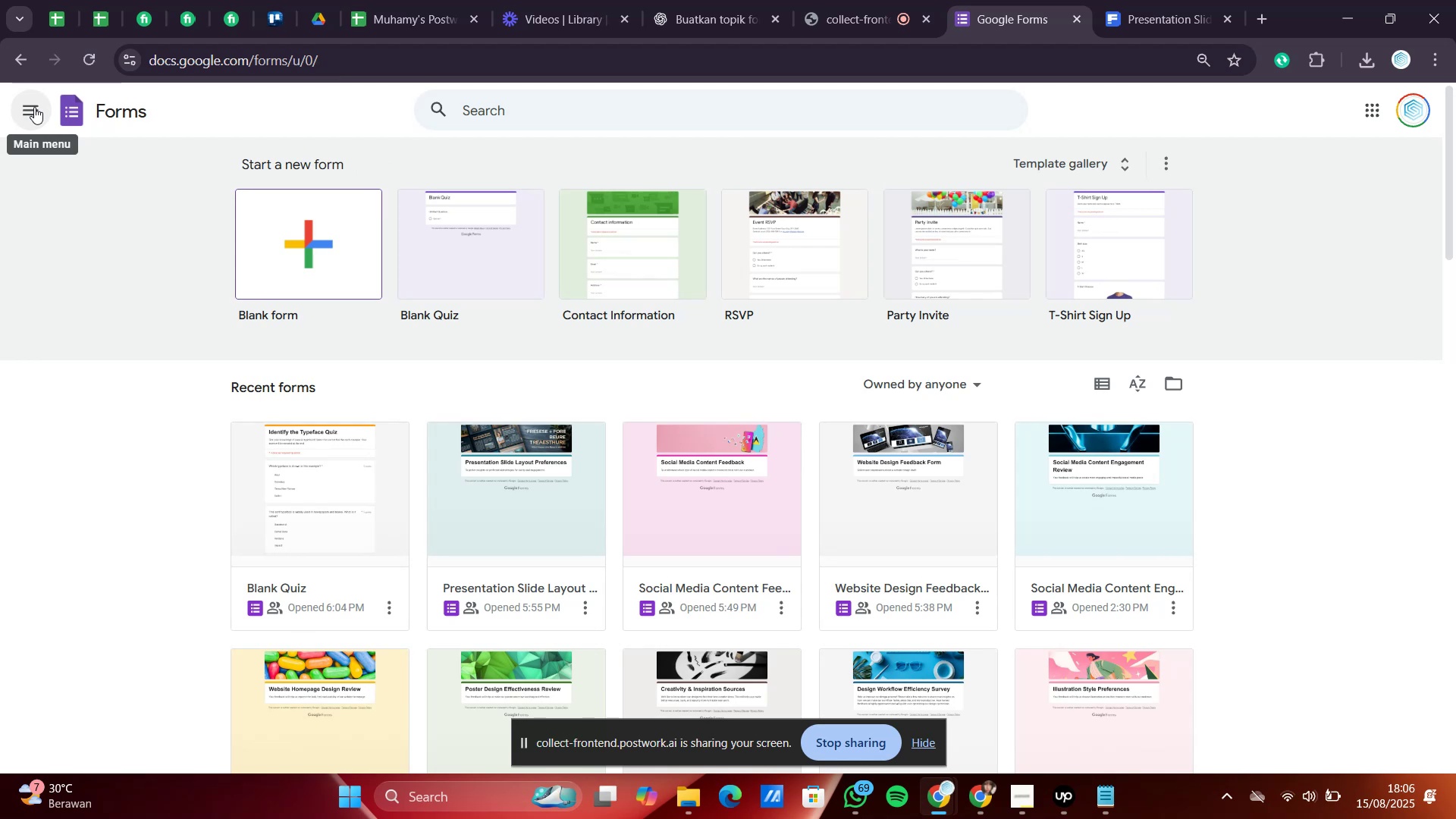 
left_click([1019, 782])
 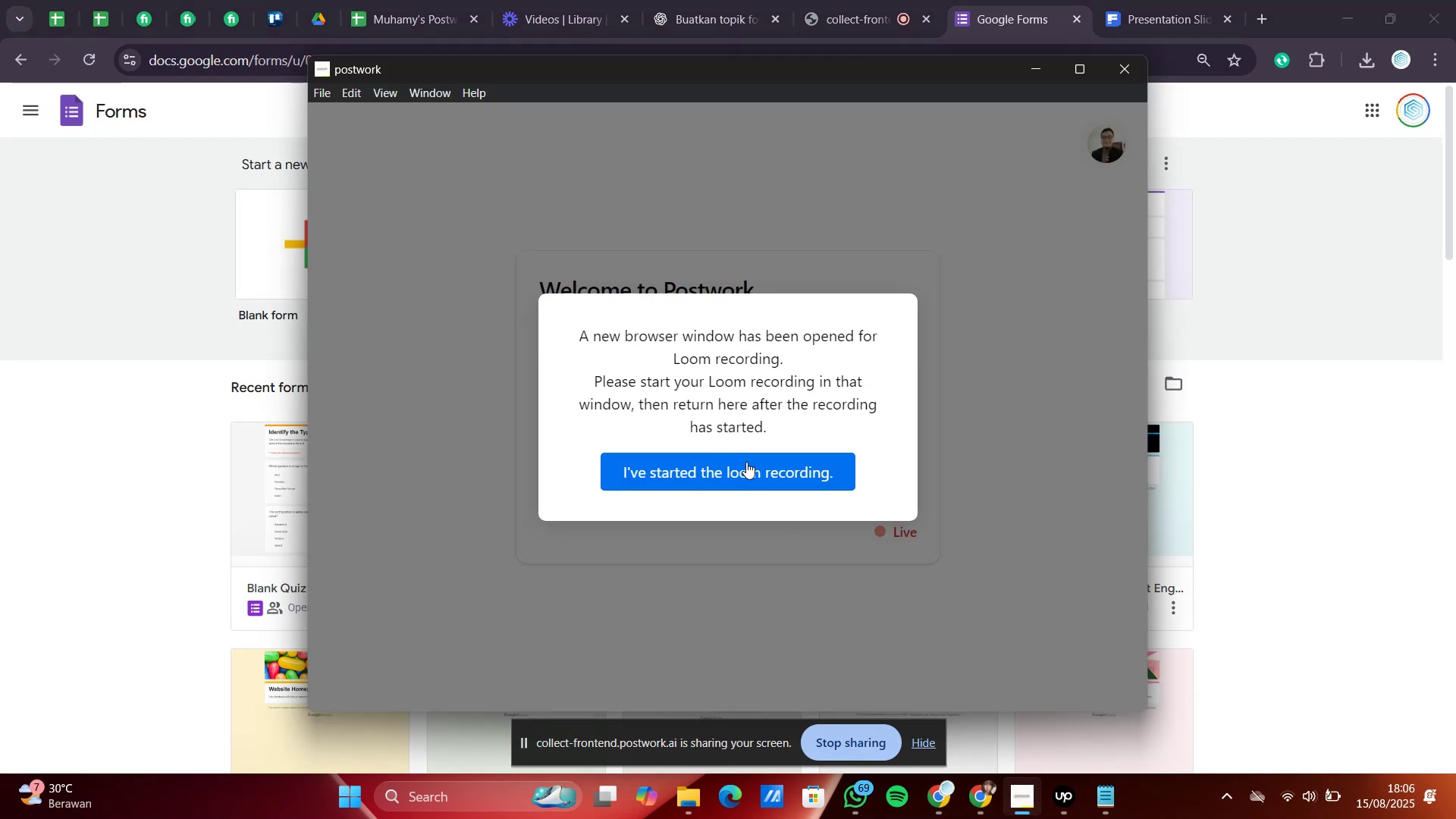 